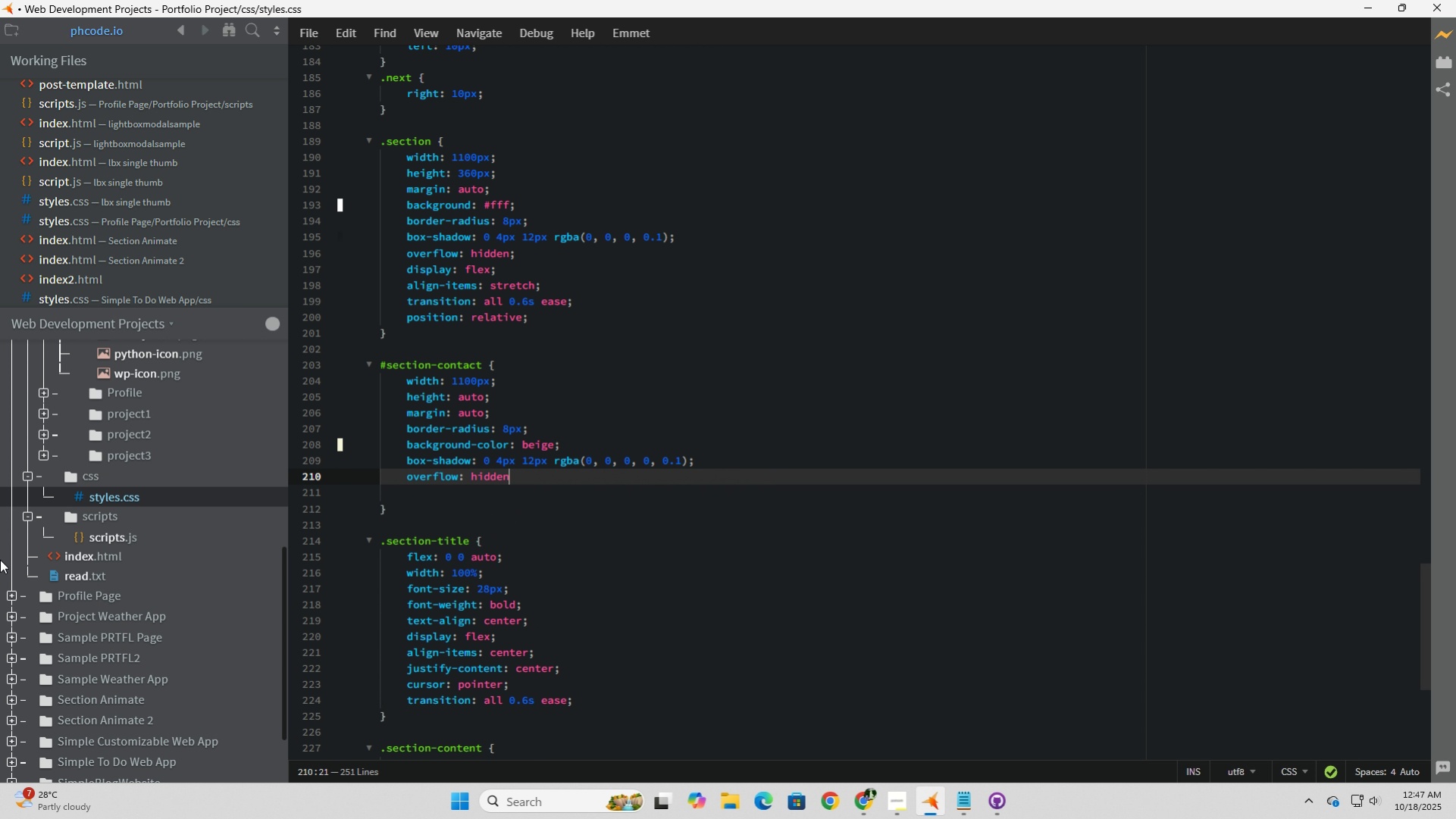 
key(Enter)
 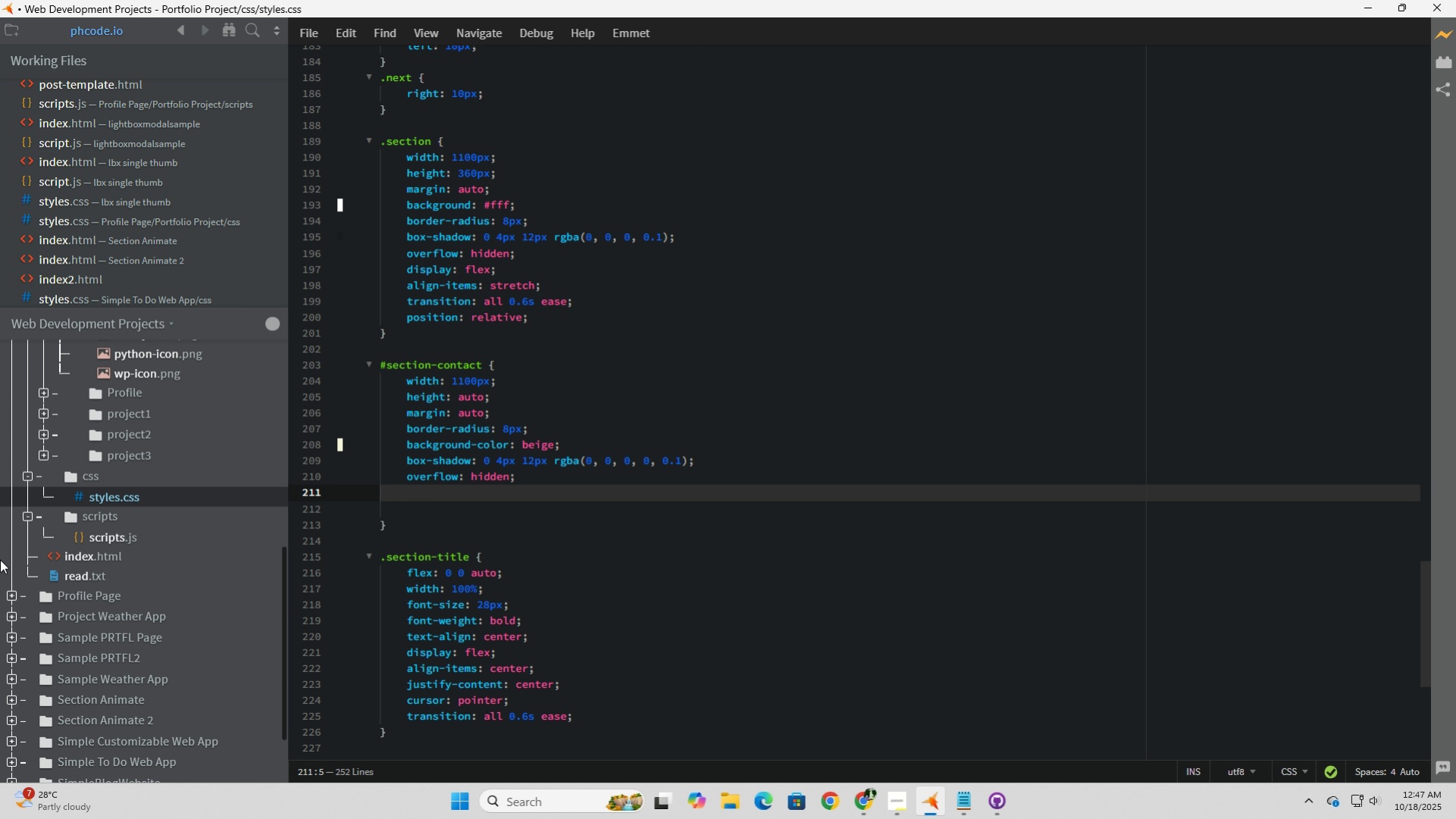 
type(display; flke)
key(Backspace)
key(Backspace)
key(Backspace)
type(lex;)
 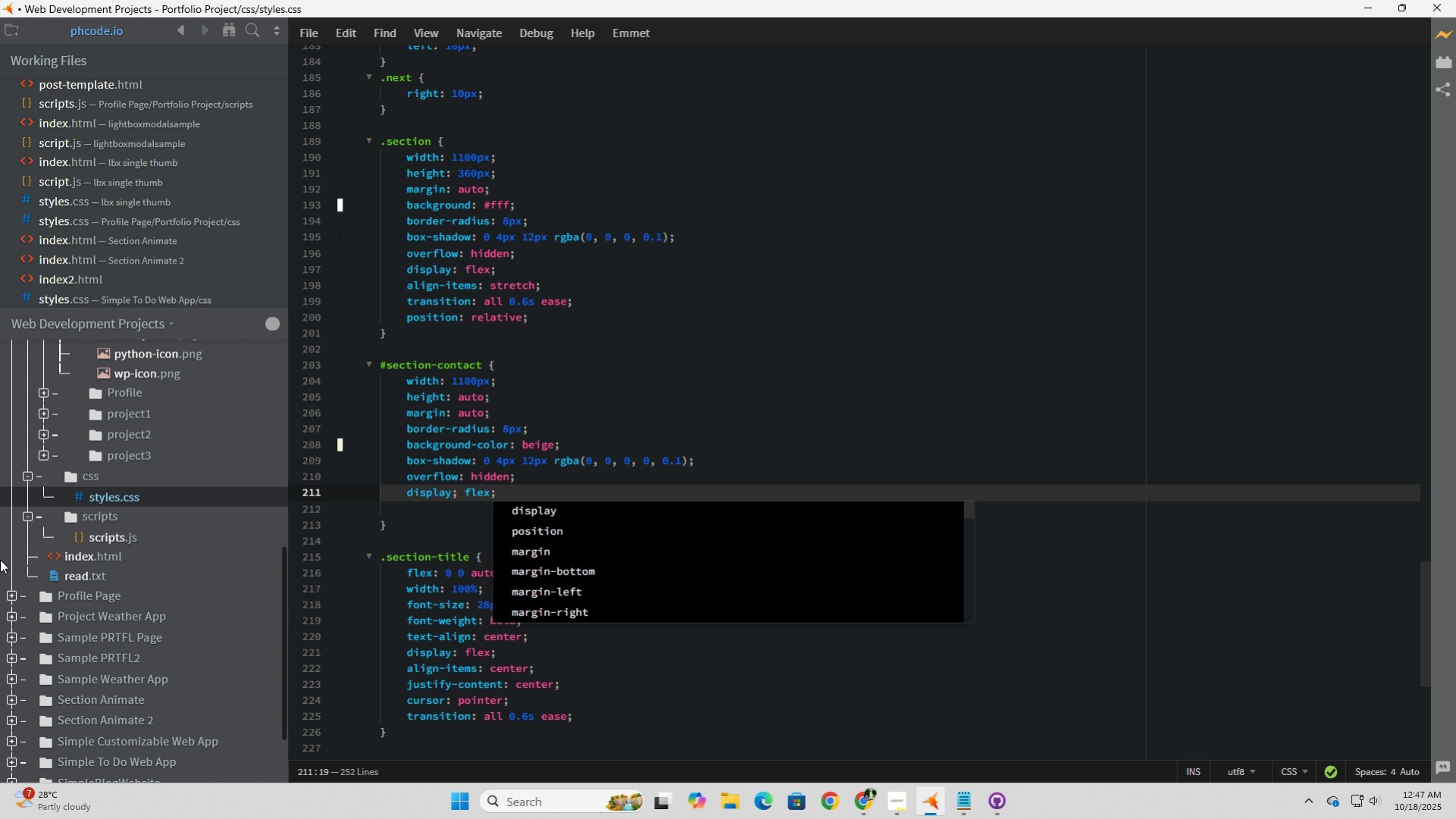 
key(ArrowLeft)
 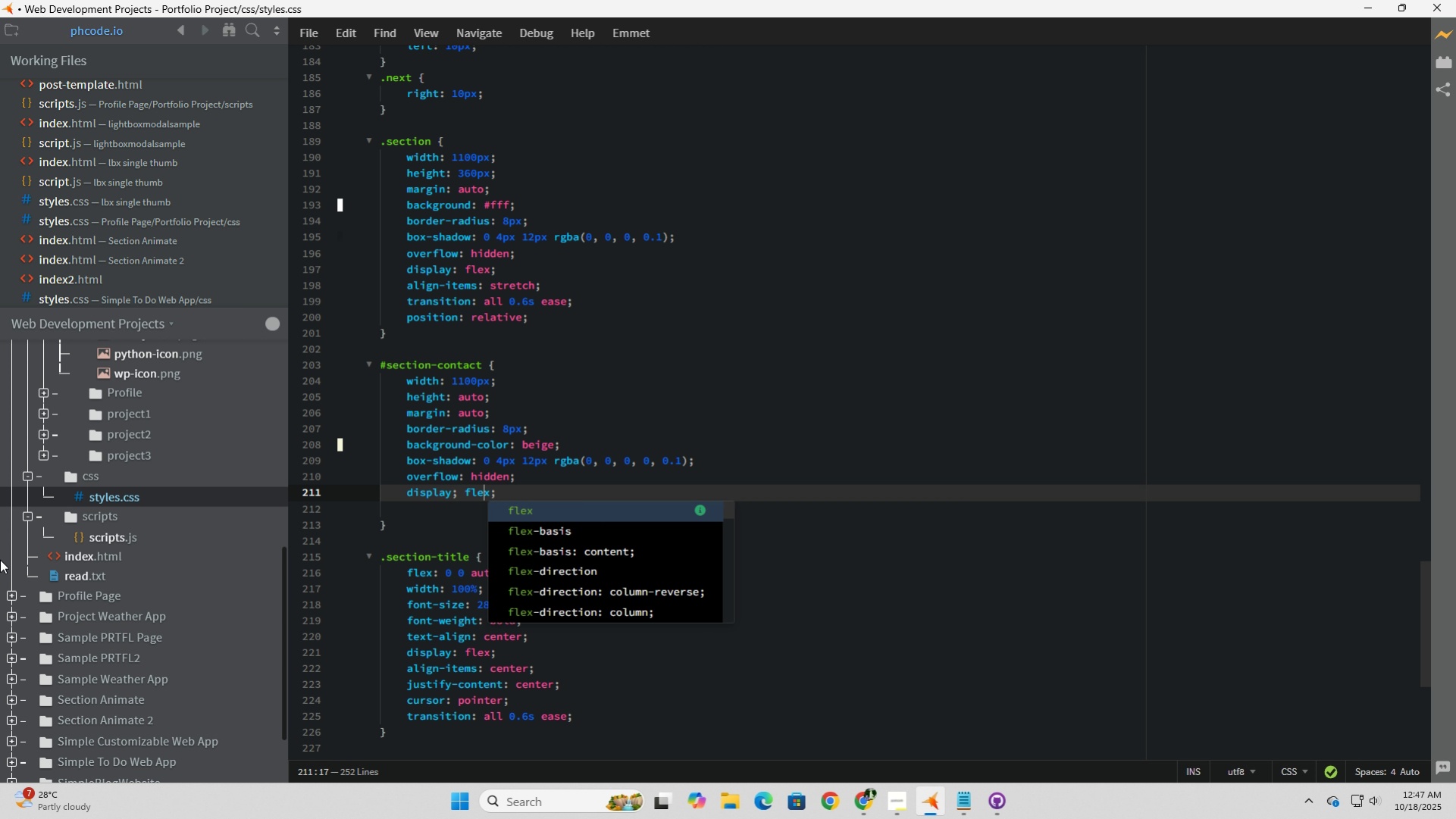 
key(ArrowLeft)
 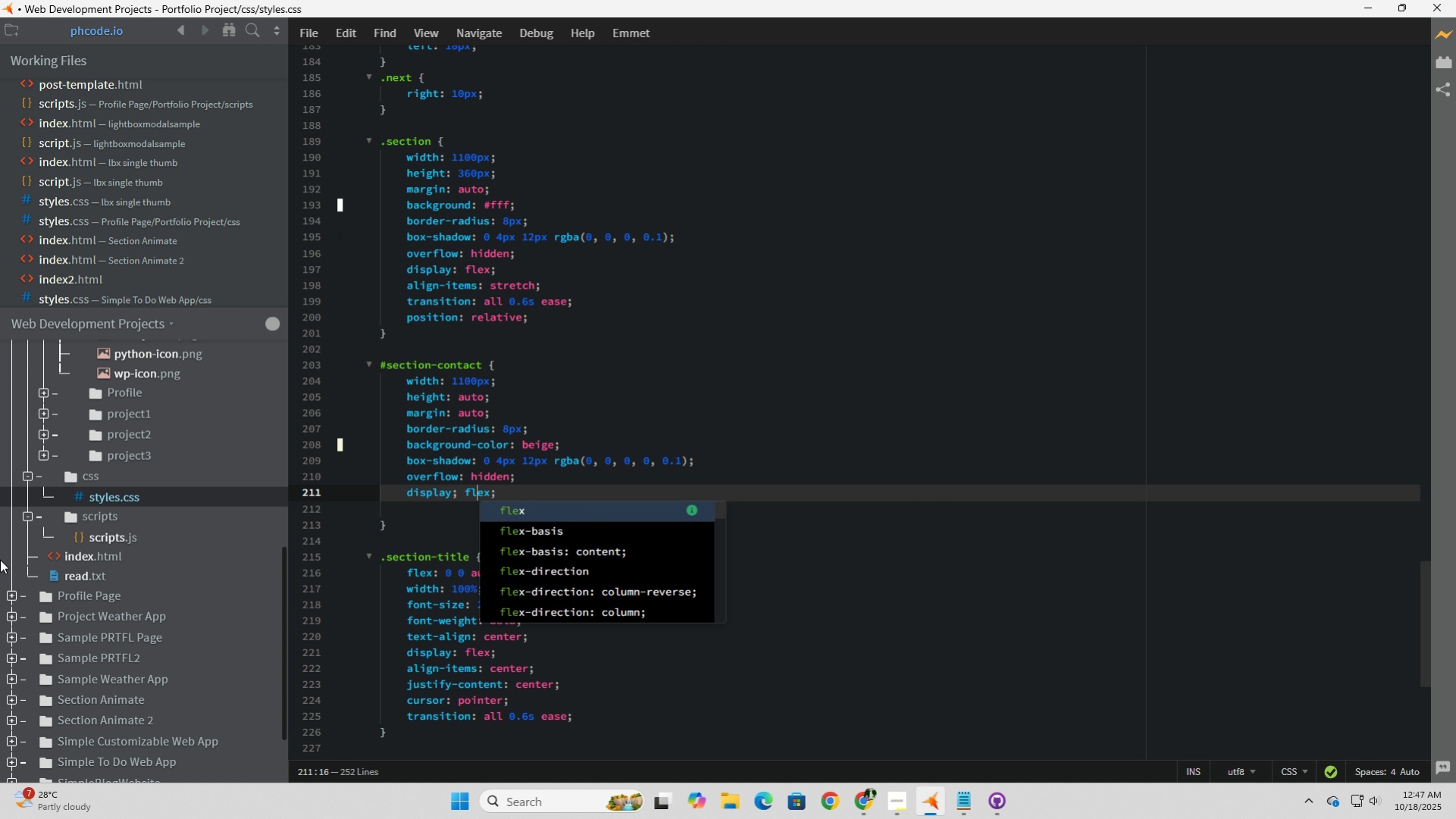 
key(ArrowLeft)
 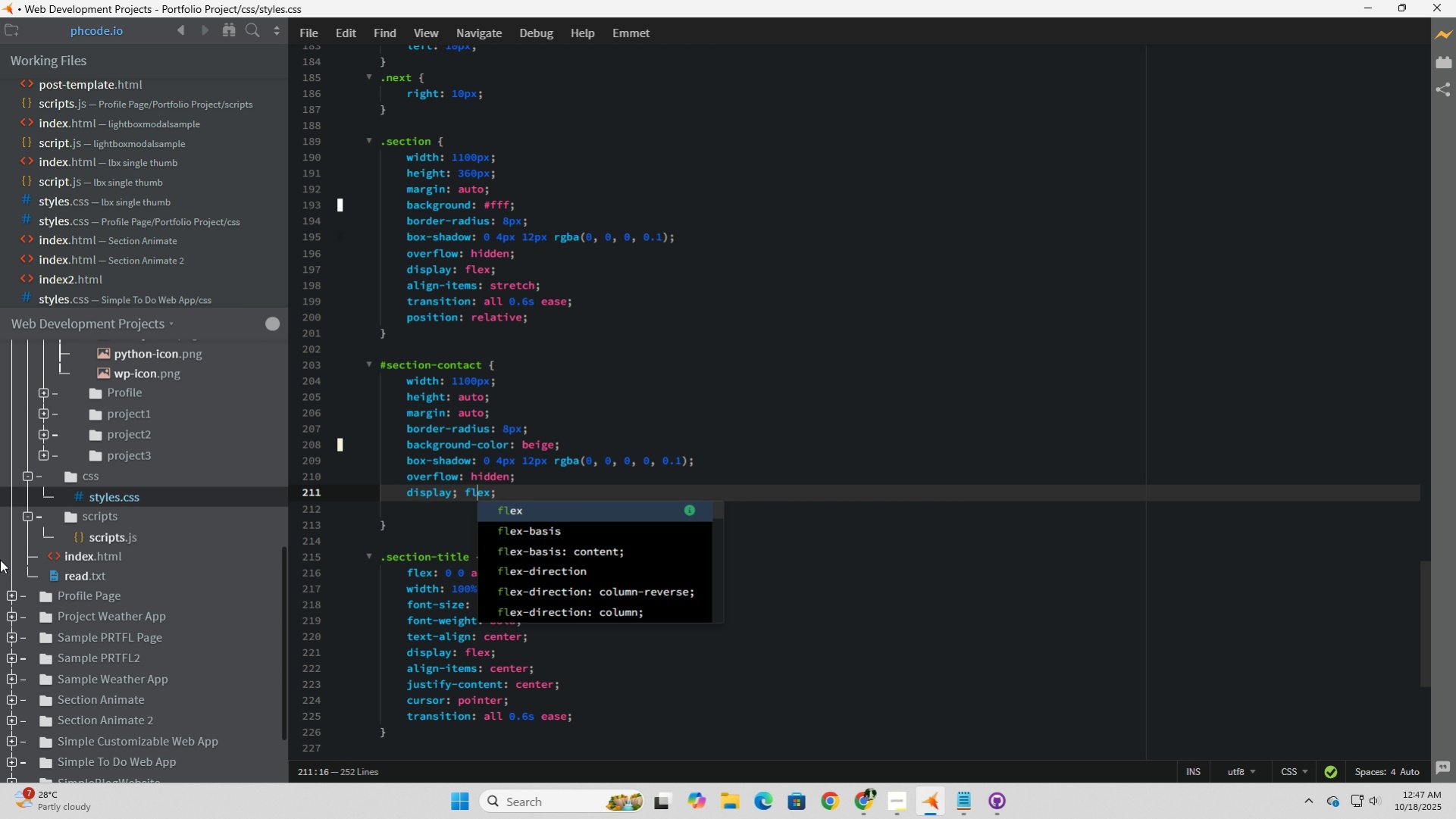 
key(ArrowLeft)
 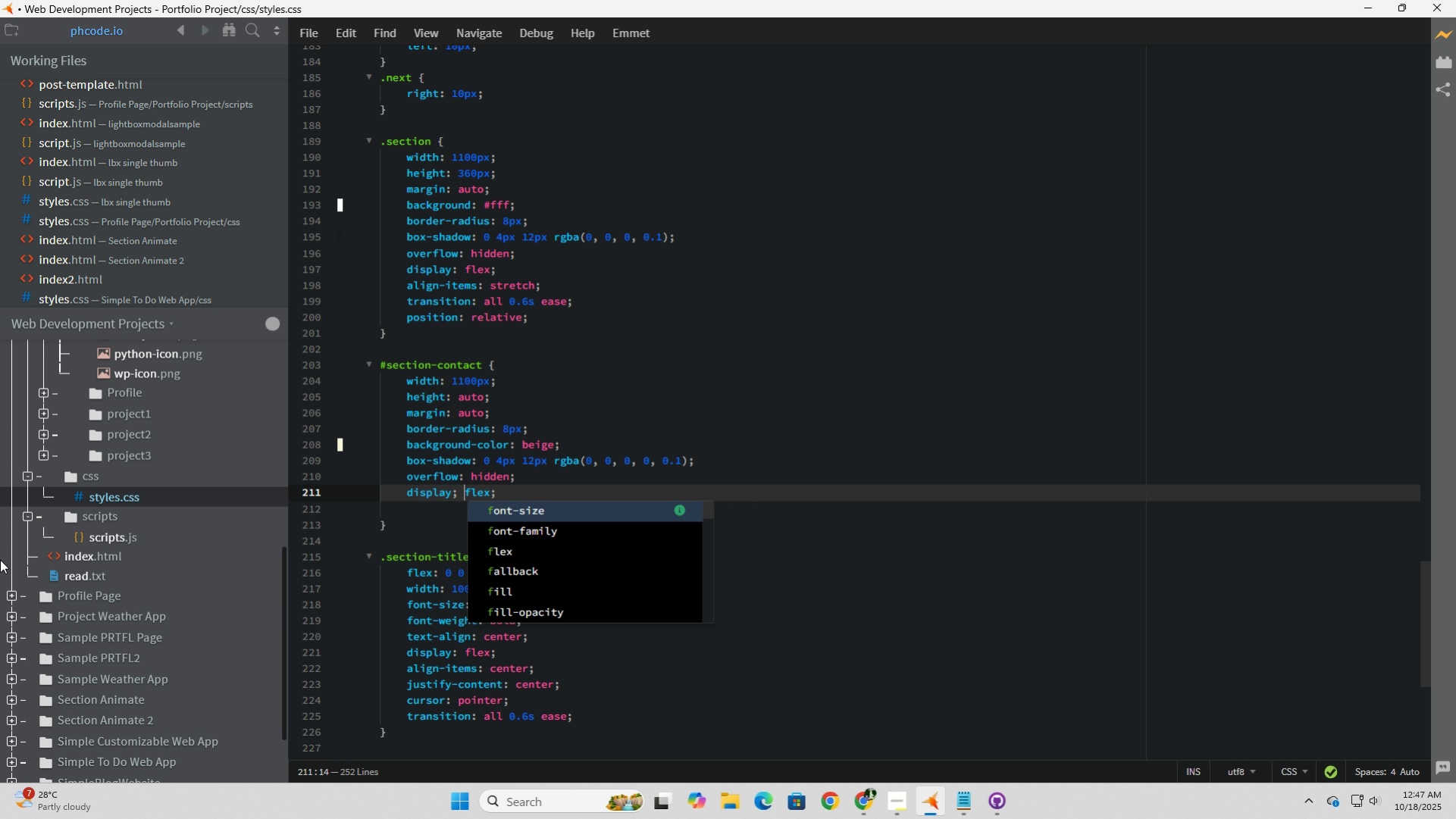 
key(ArrowLeft)
 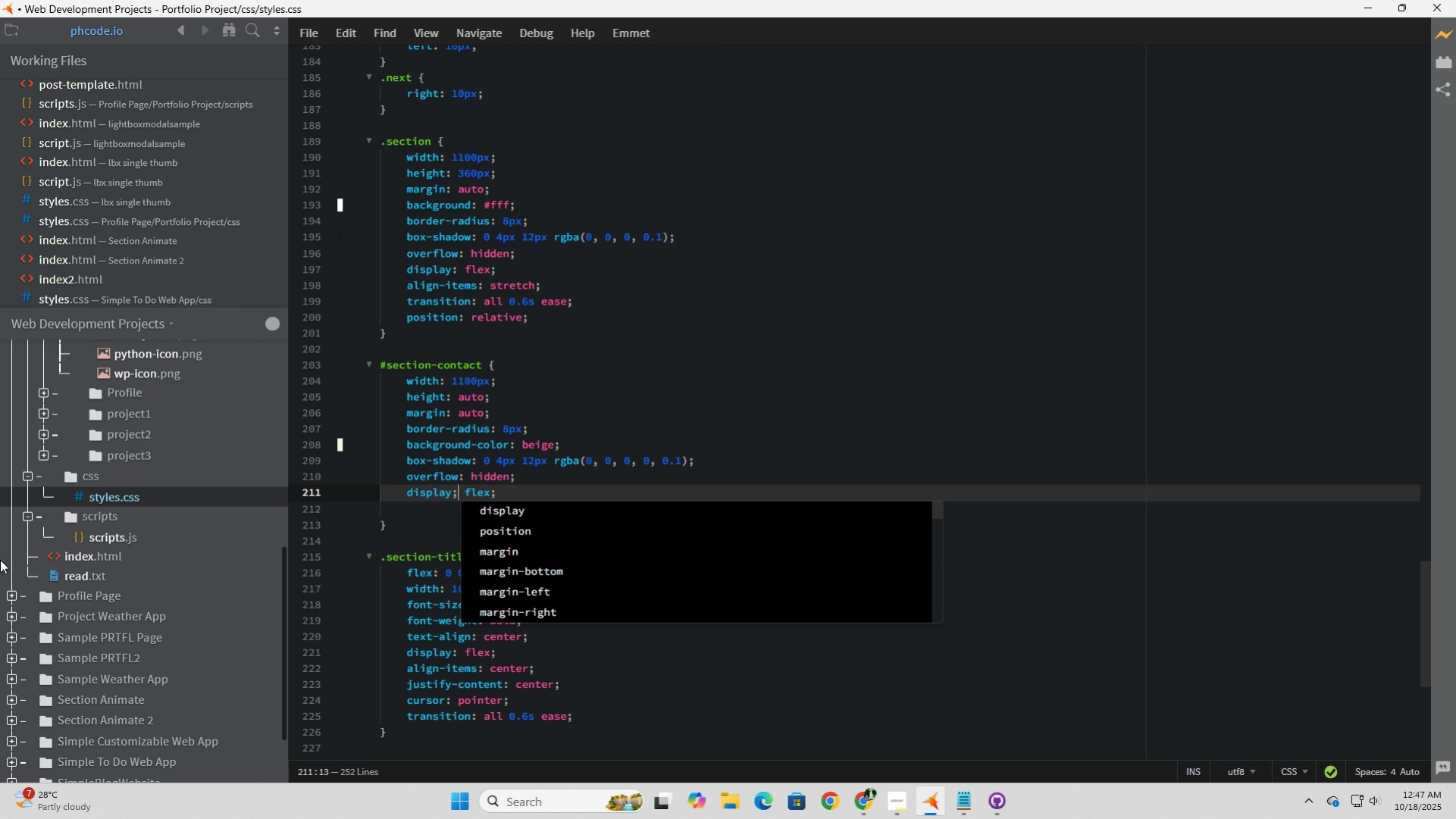 
key(ArrowLeft)
 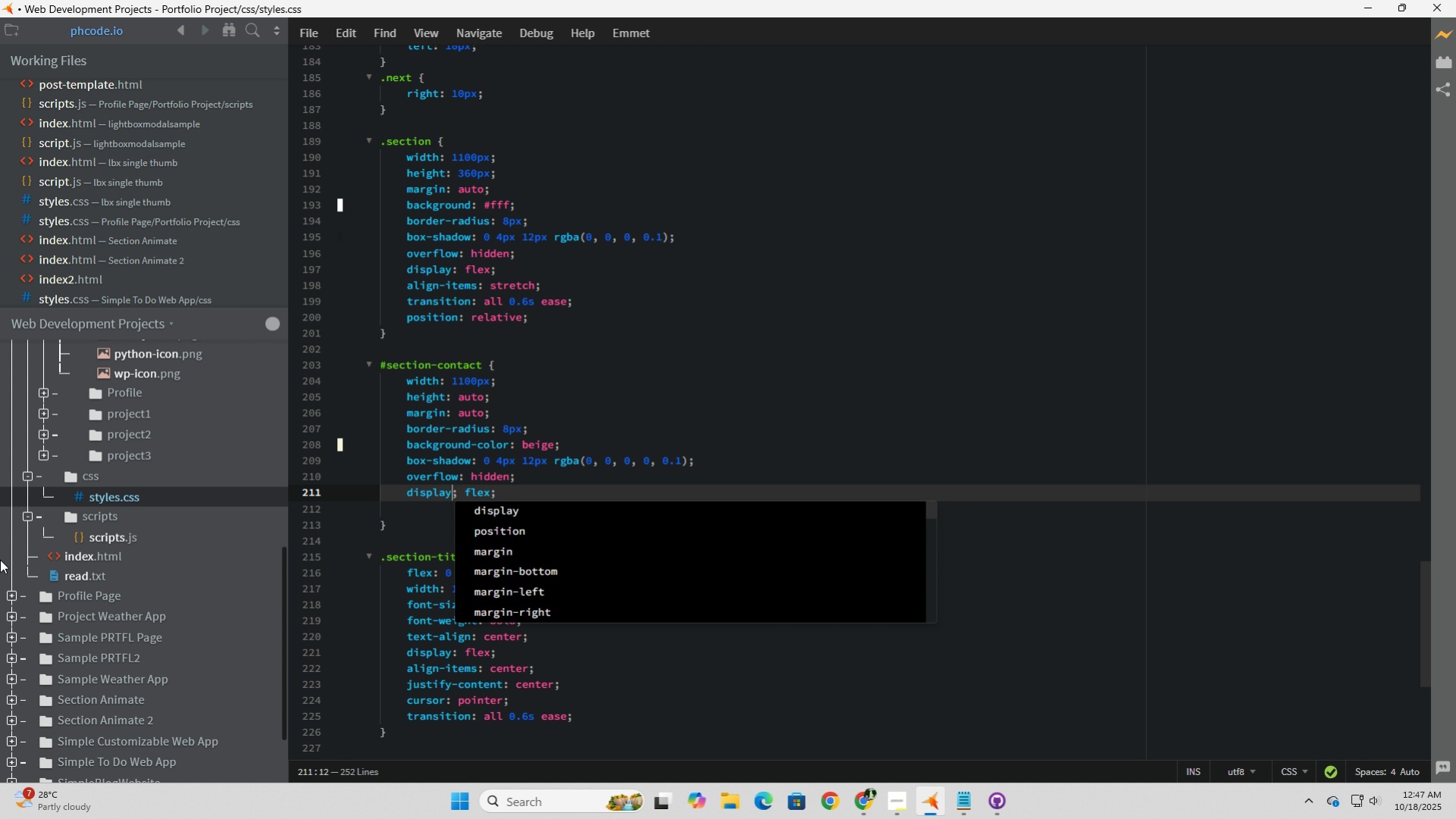 
key(ArrowLeft)
 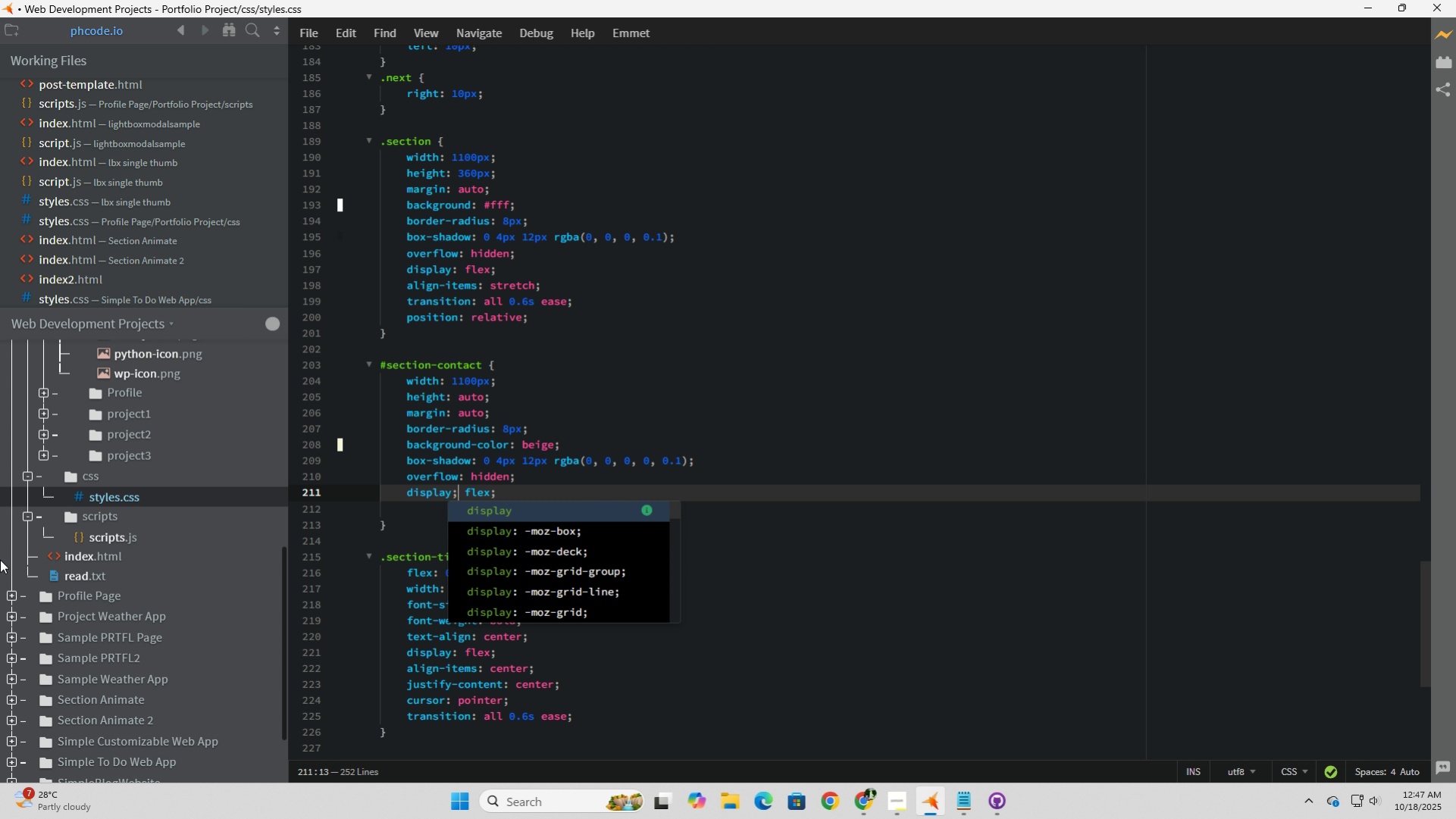 
key(ArrowRight)
 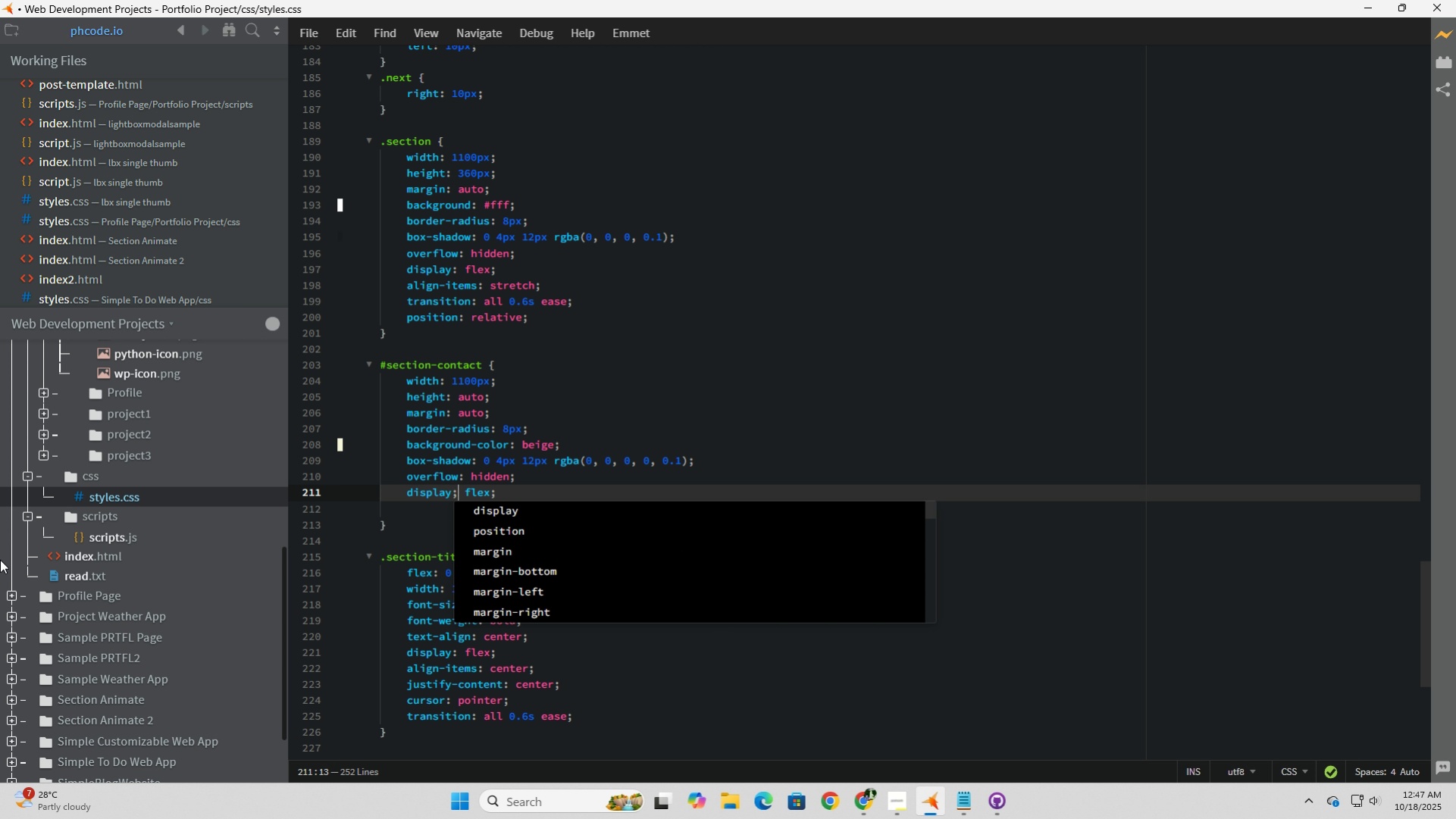 
key(Backspace)
 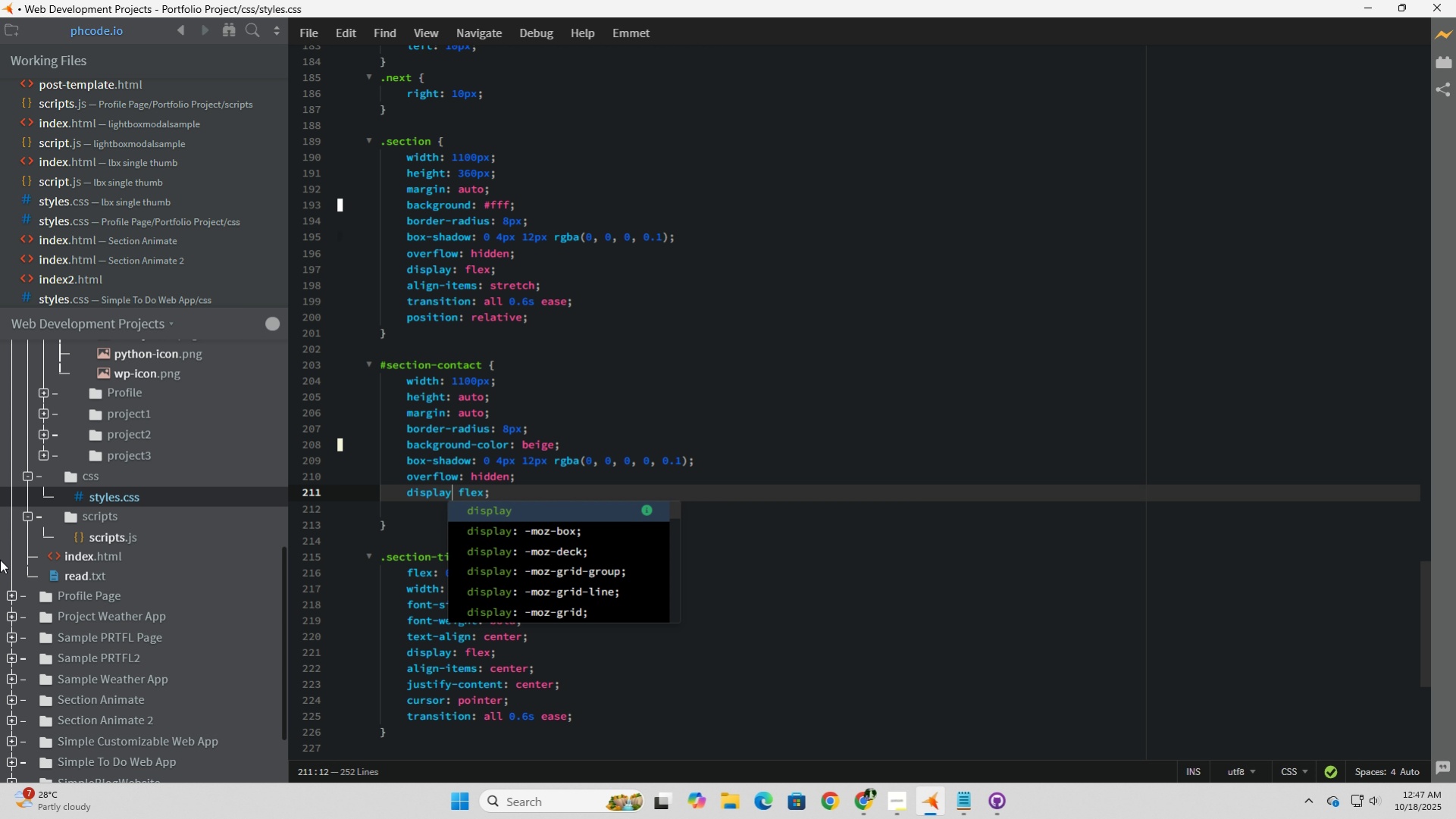 
key(Shift+ShiftRight)
 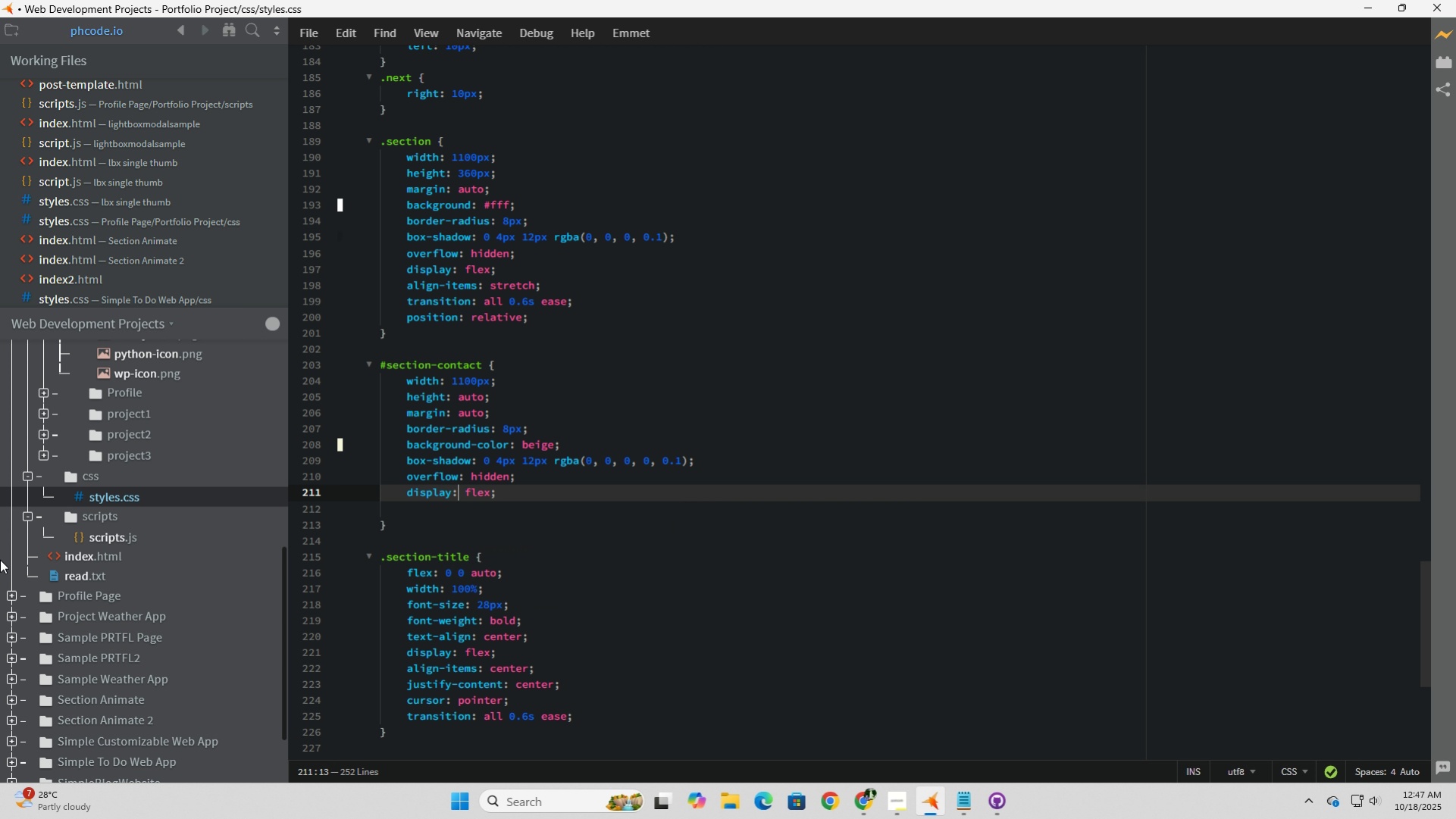 
key(Shift+Semicolon)
 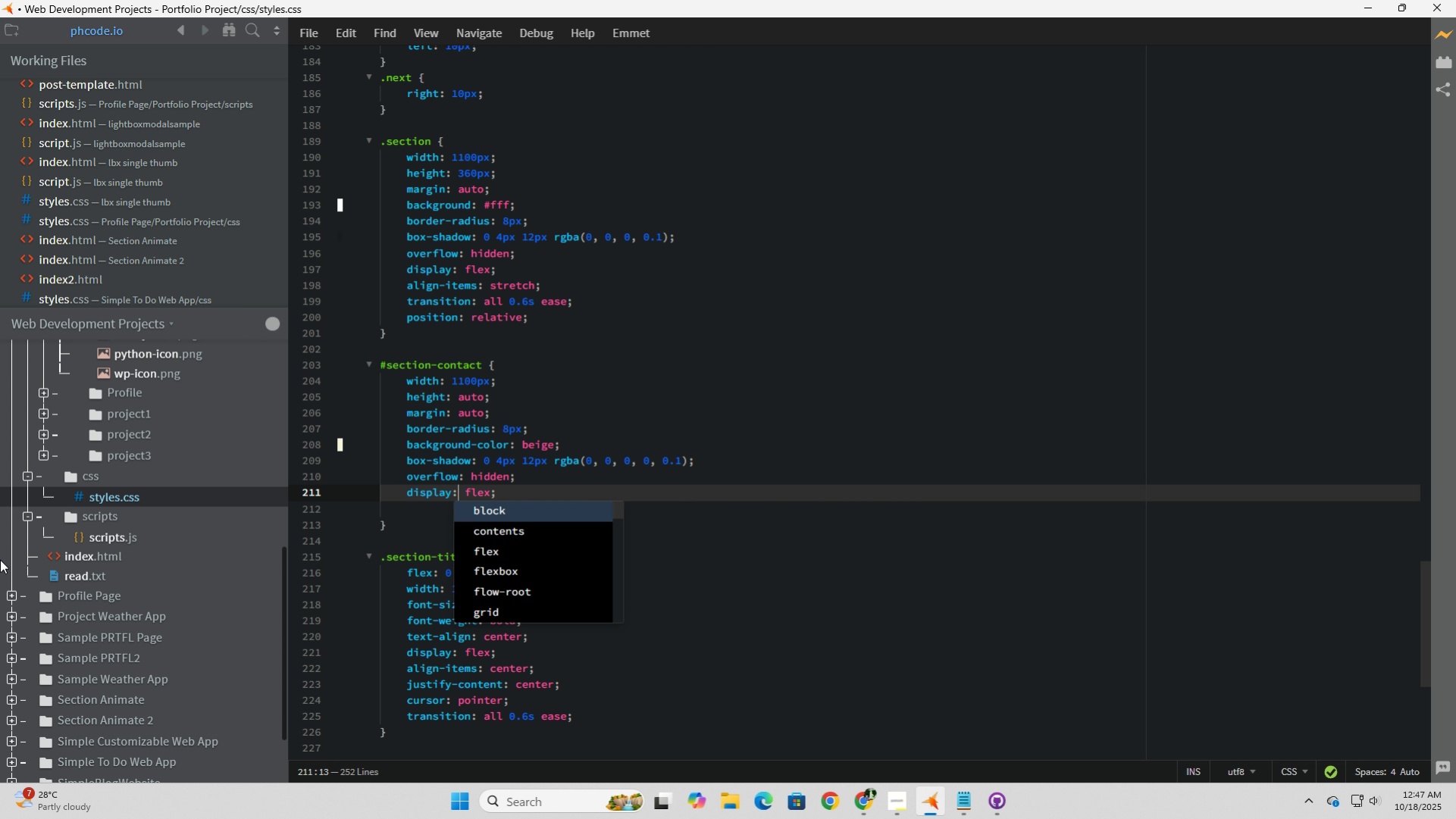 
key(ArrowRight)
 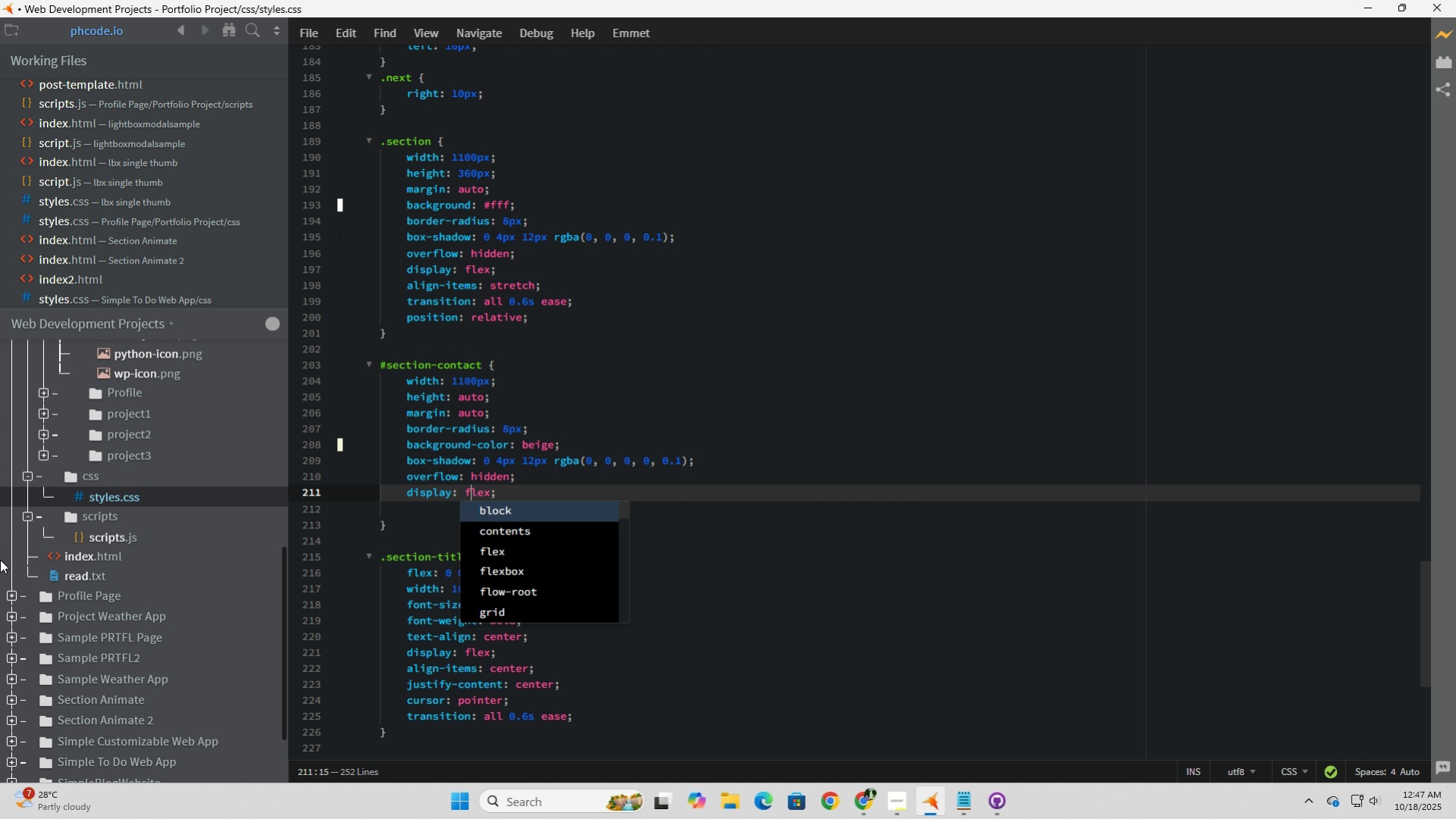 
key(ArrowRight)
 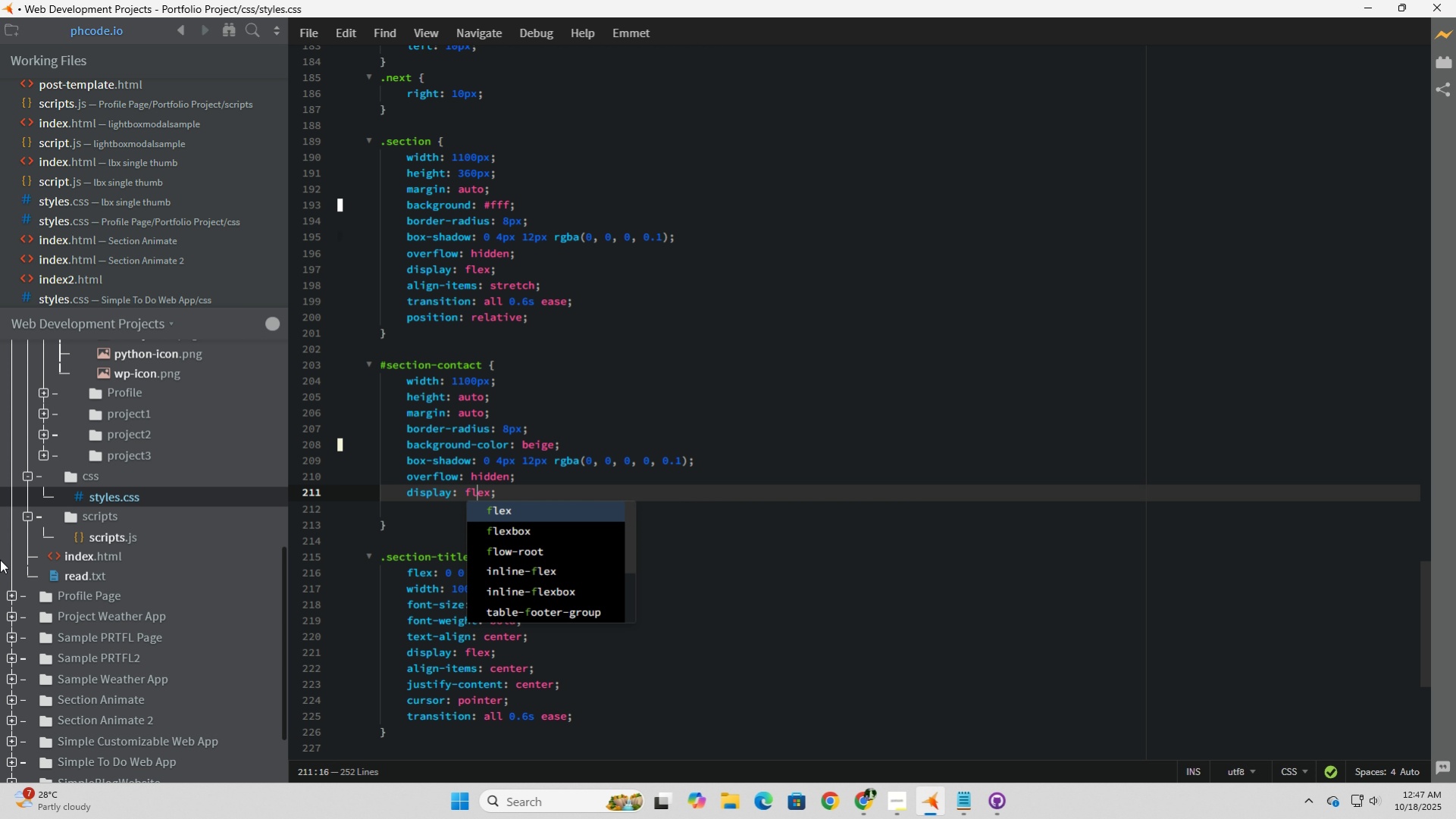 
key(ArrowRight)
 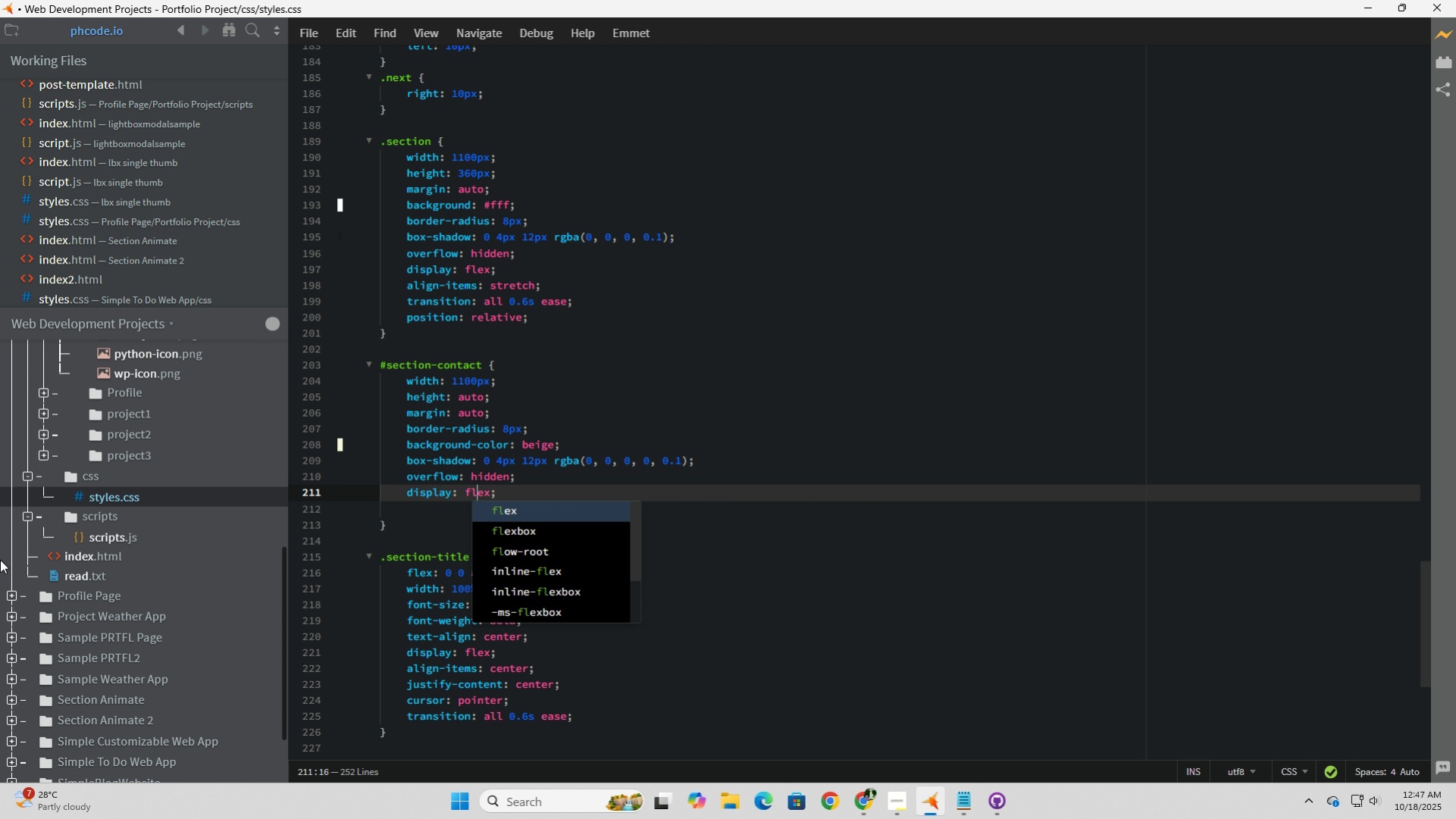 
key(ArrowRight)
 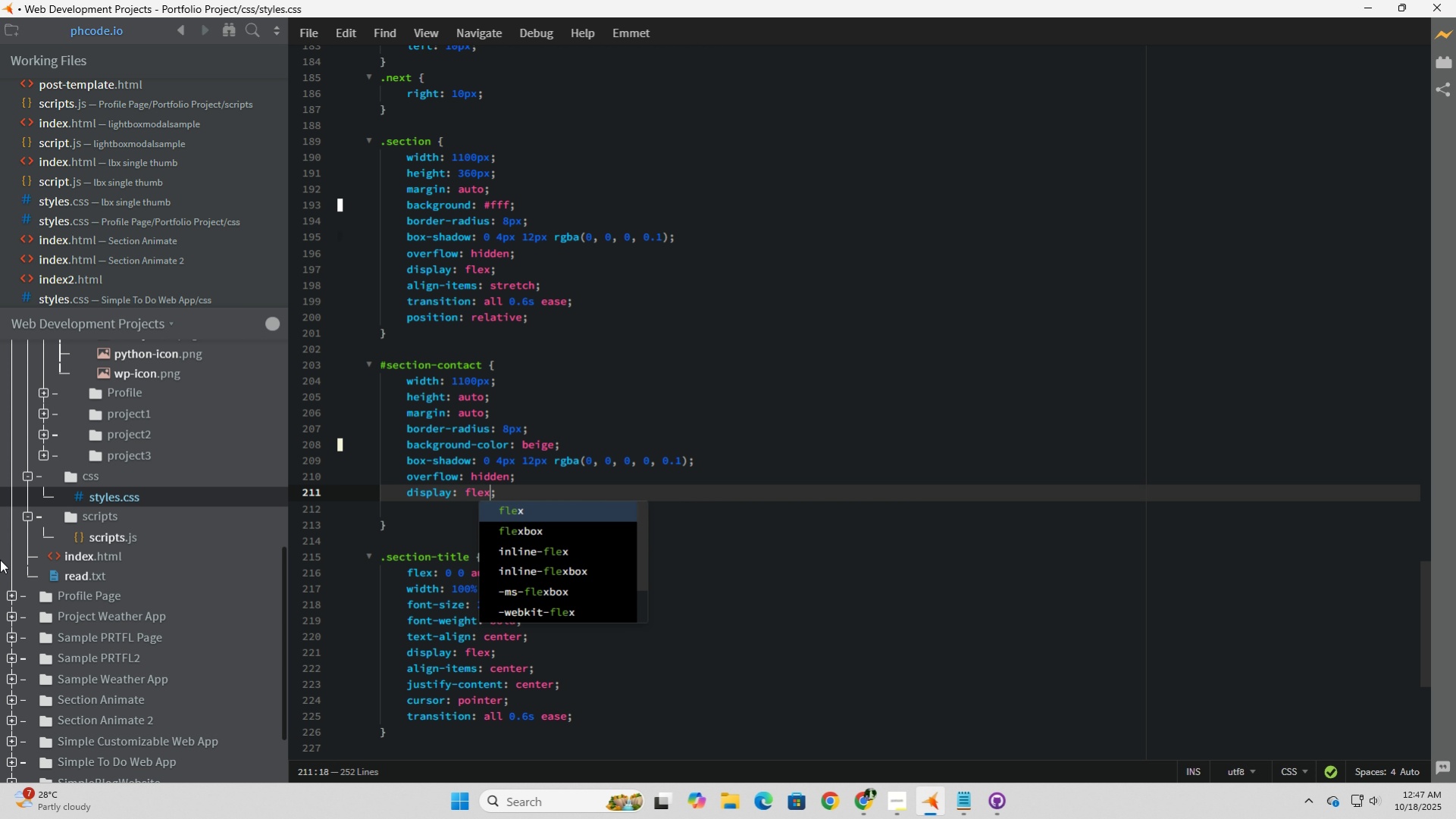 
key(ArrowRight)
 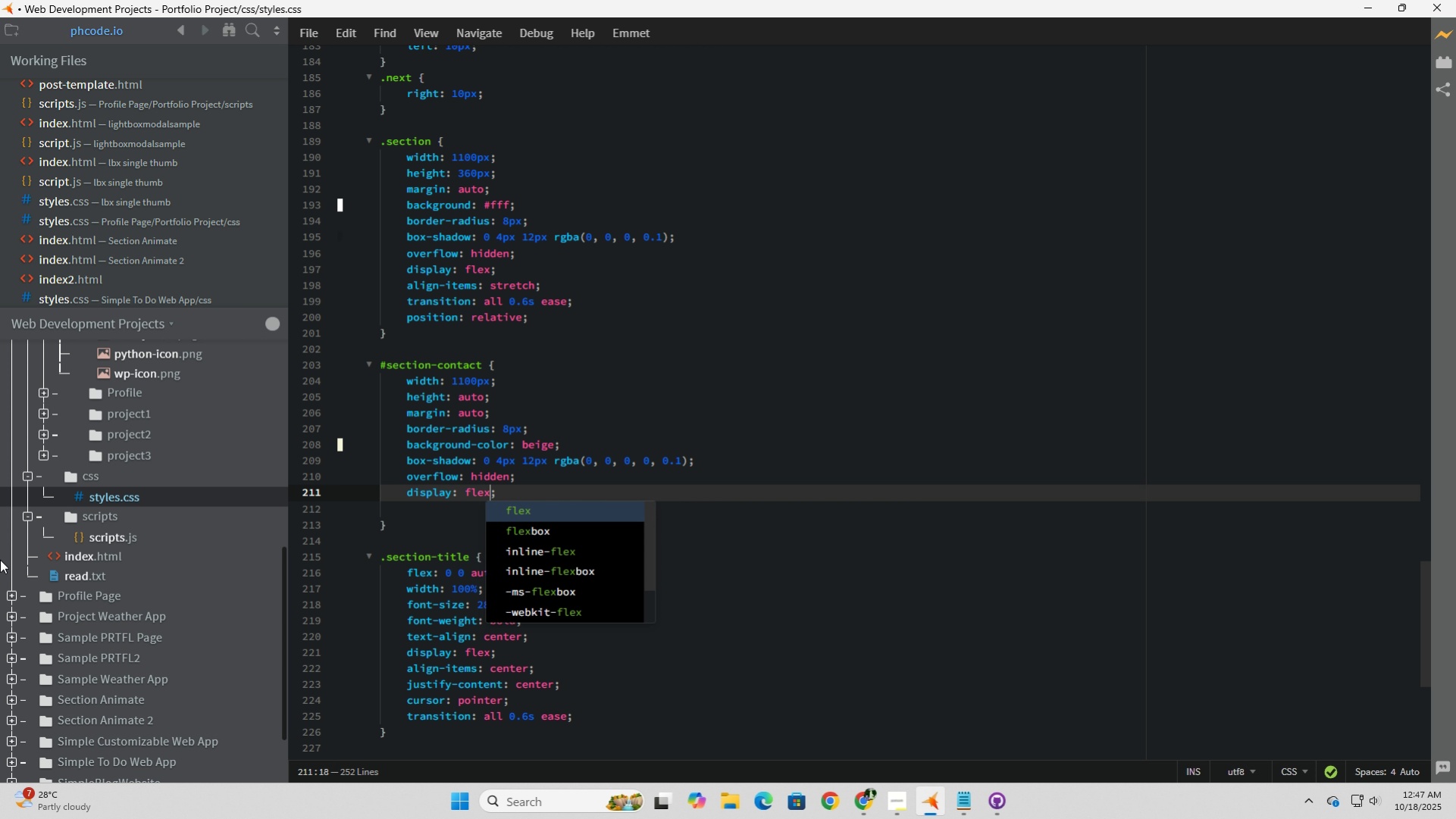 
key(ArrowRight)
 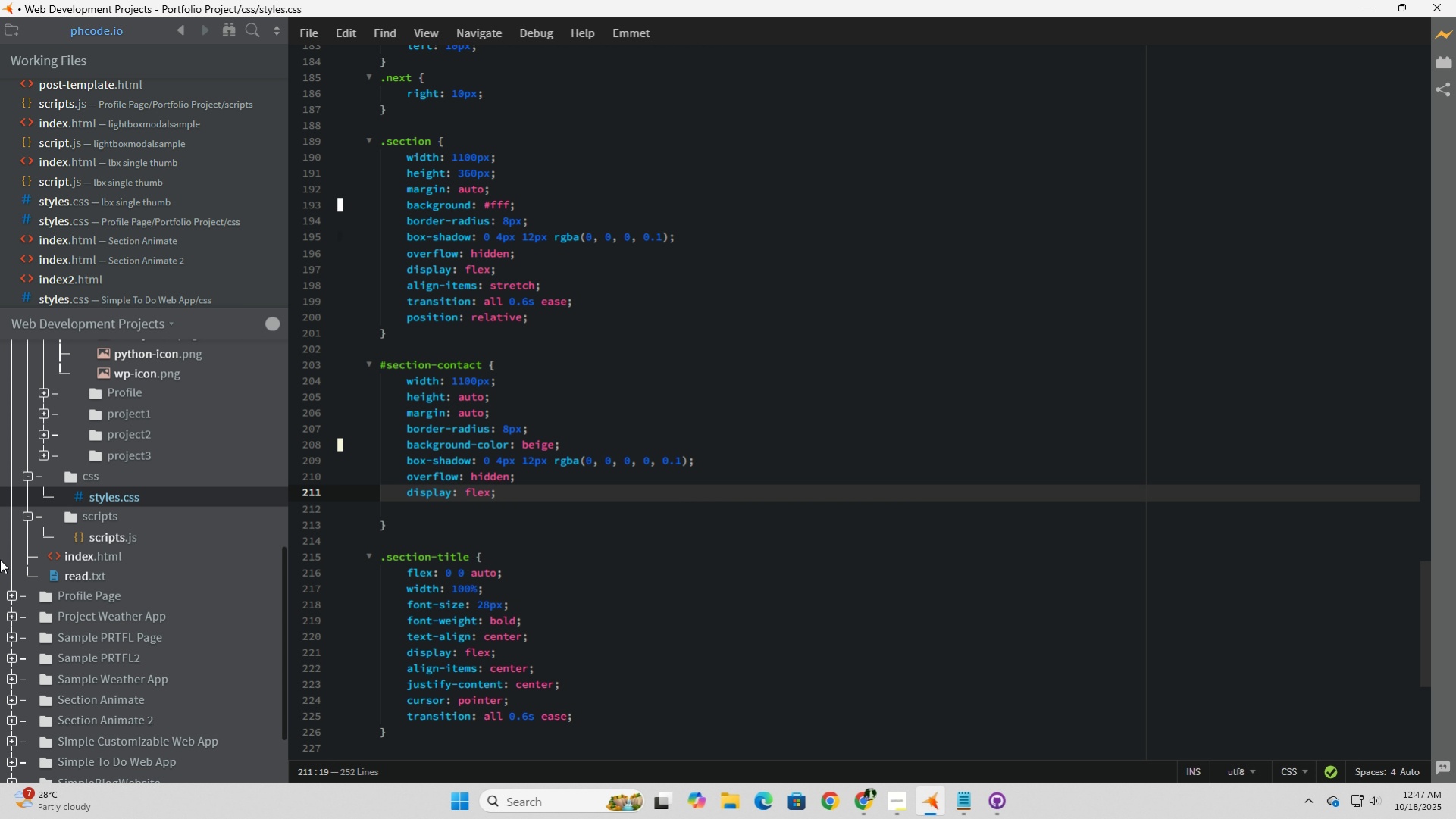 
key(Enter)
 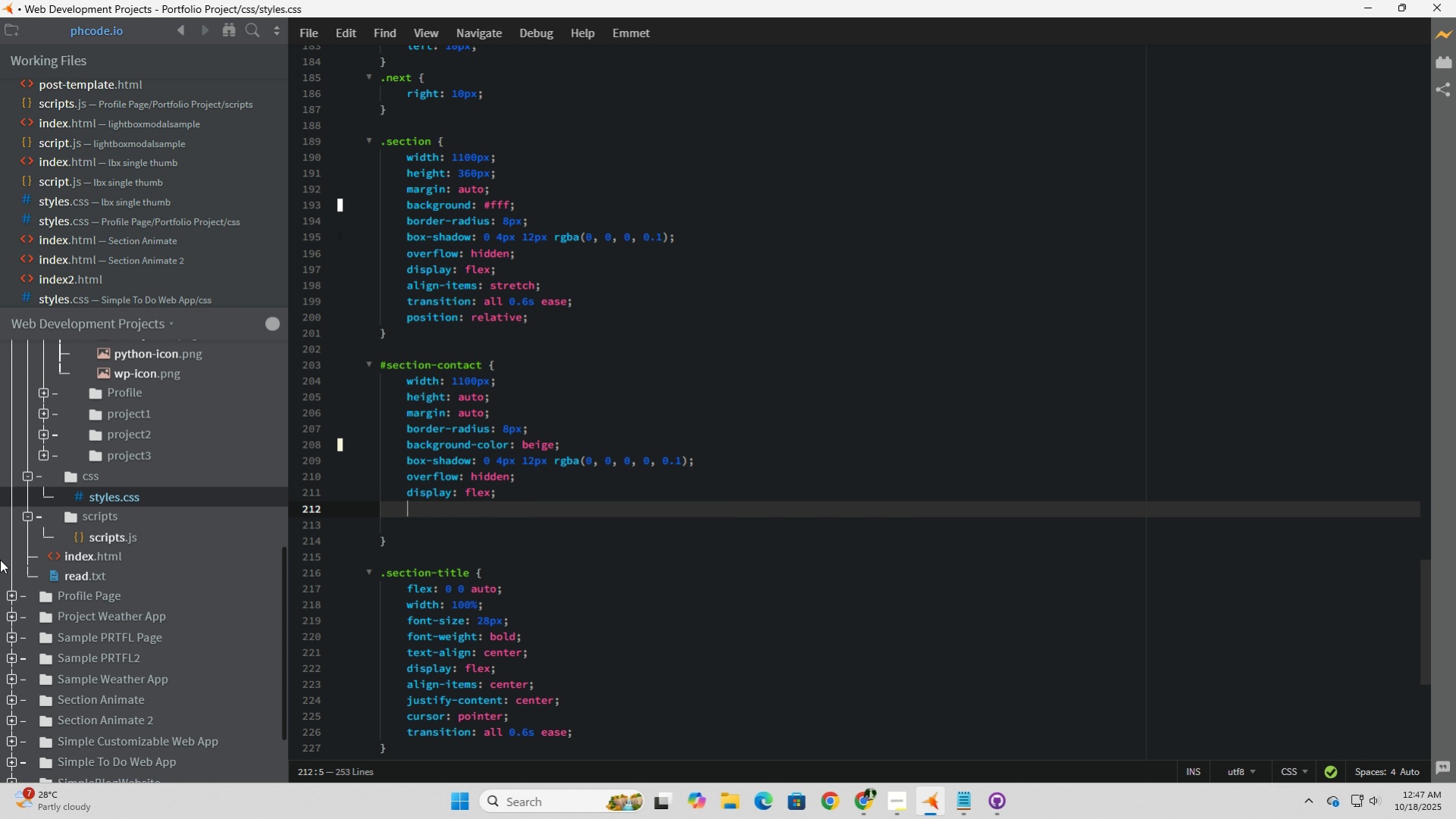 
type(align-items: stretch;)
 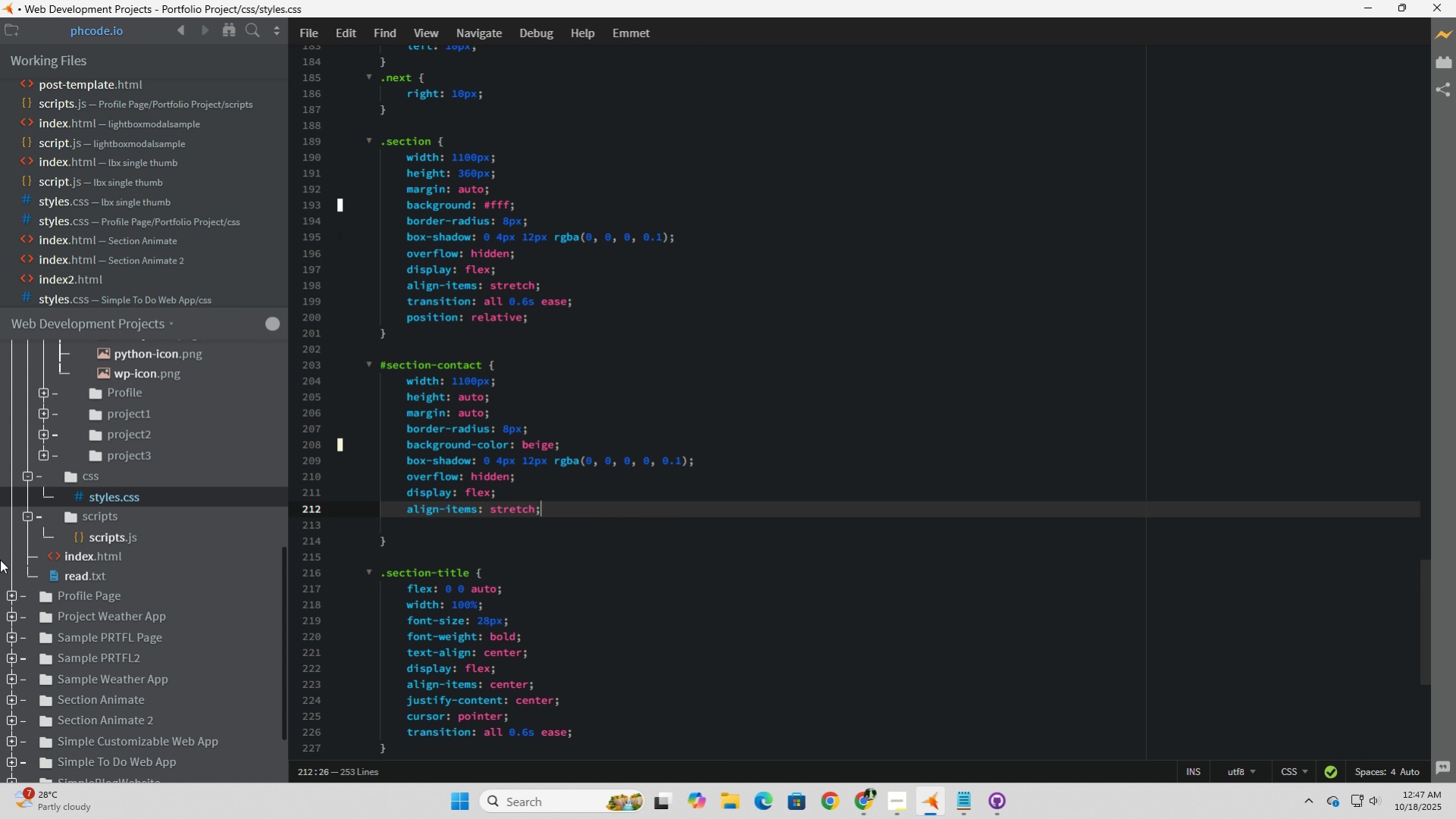 
key(Enter)
 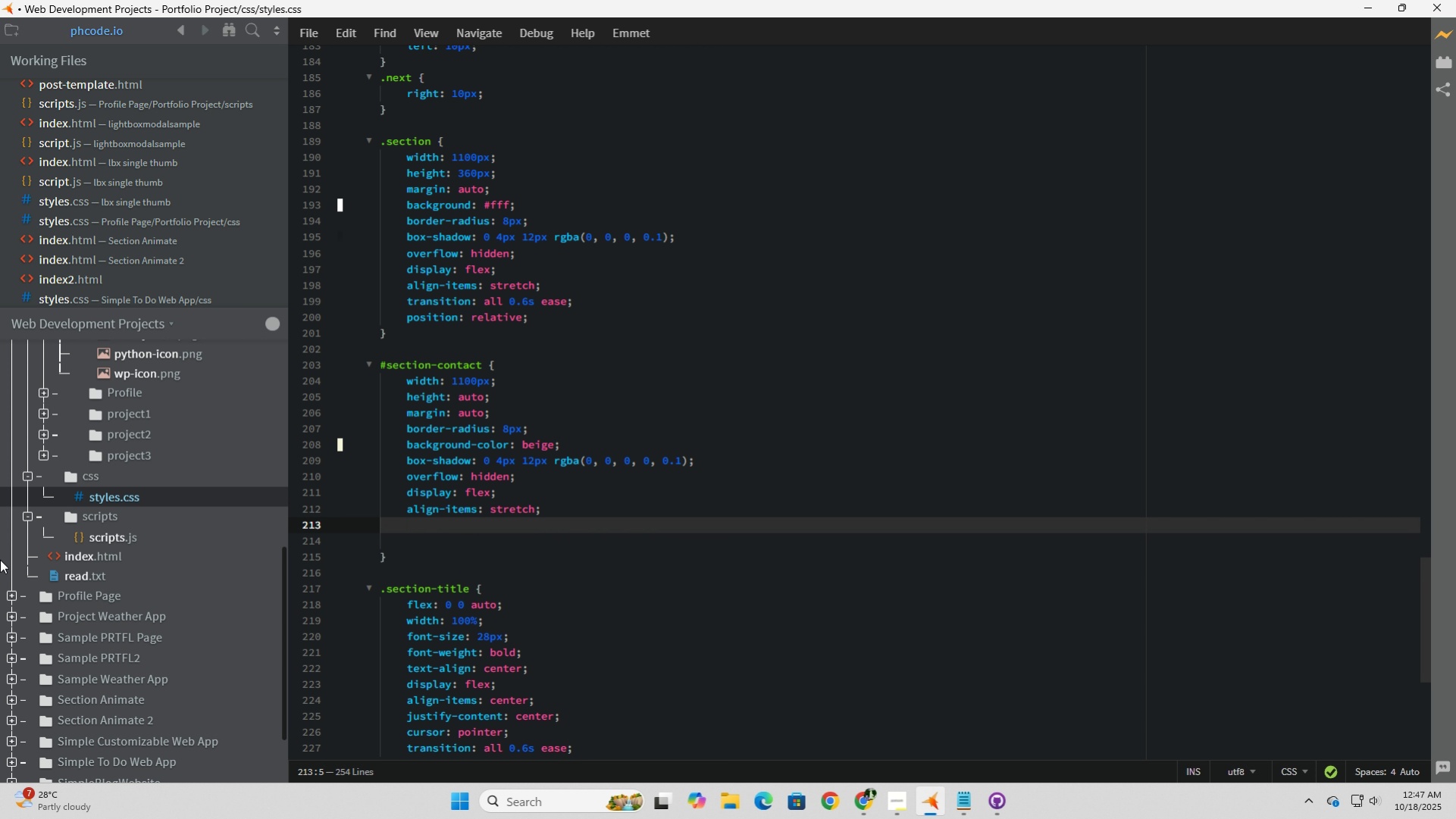 
type(transition: all 0.6s easel)
key(Backspace)
type(;)
 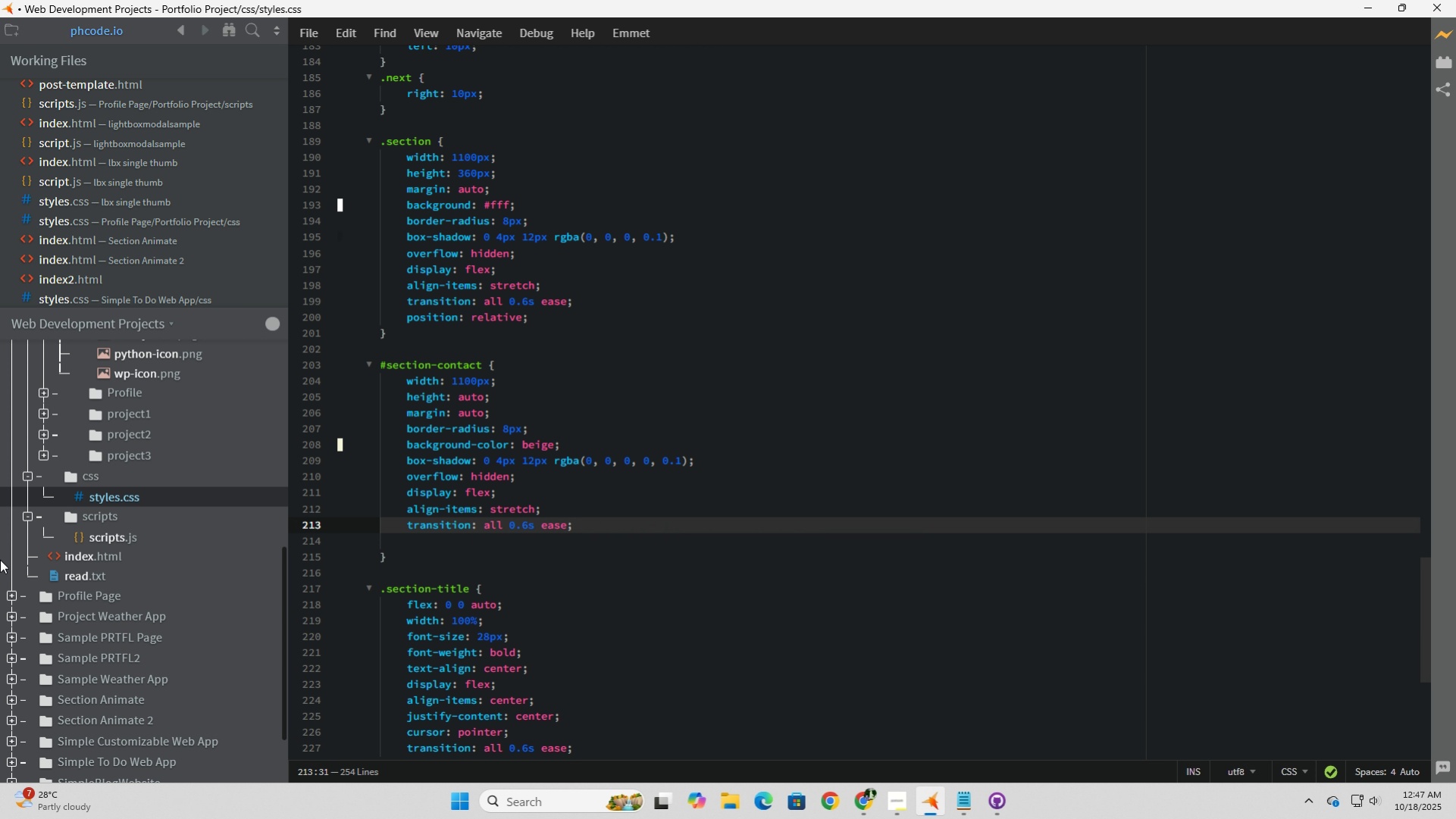 
key(Enter)
 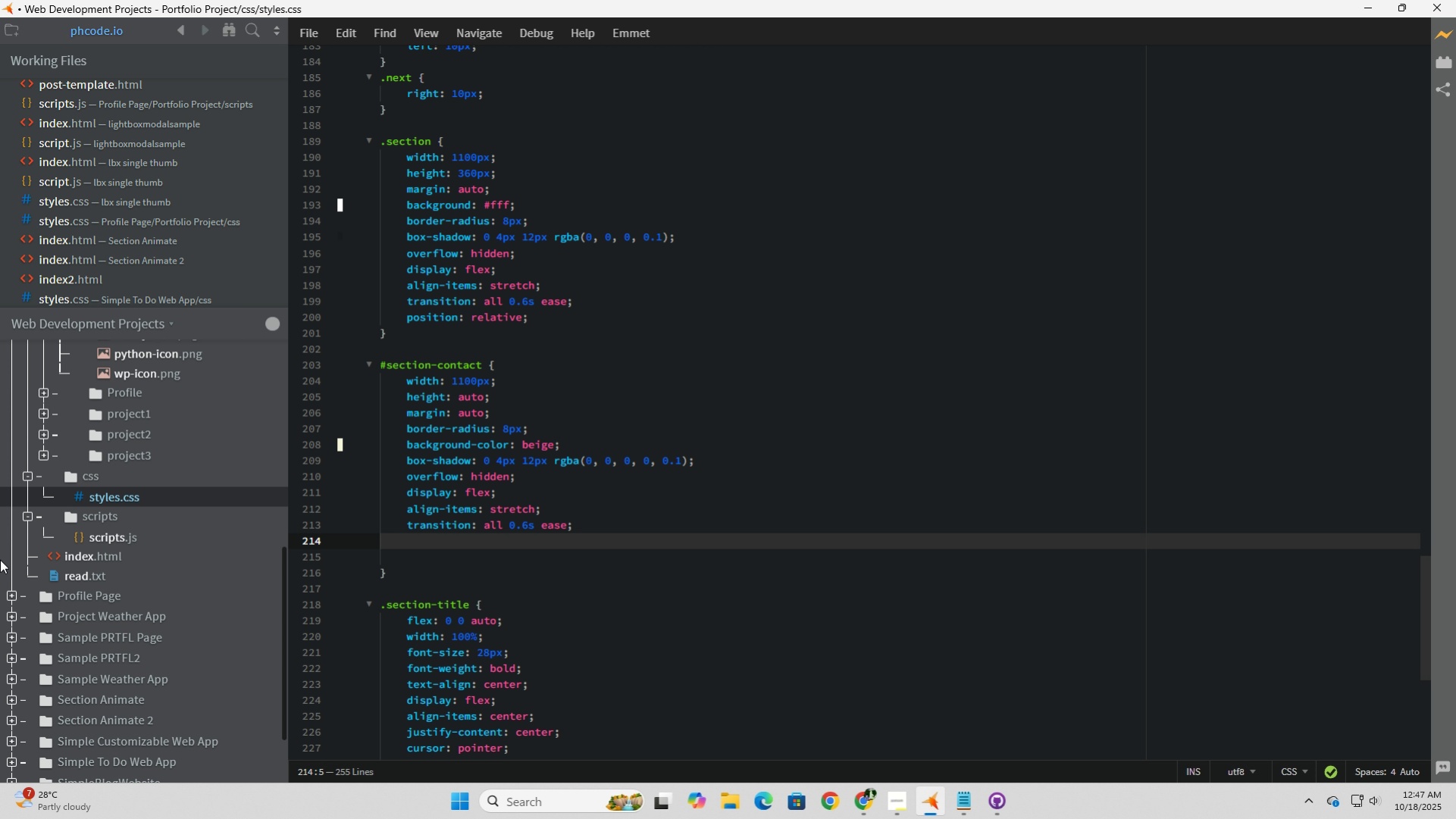 
type([p)
key(Backspace)
key(Backspace)
type(position:")
key(Backspace)
key(Backspace)
type(: relative;)
 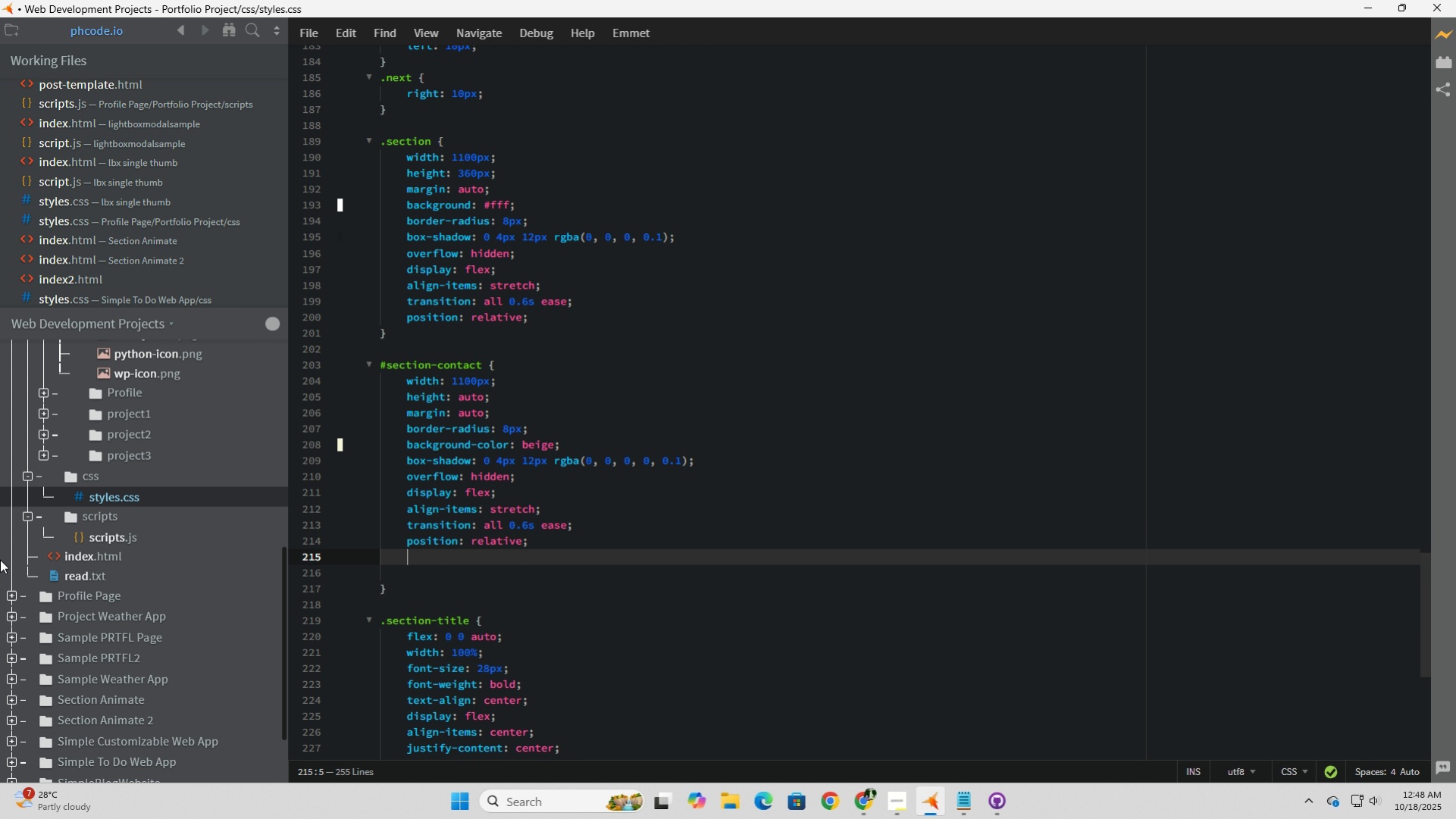 
key(Enter)
 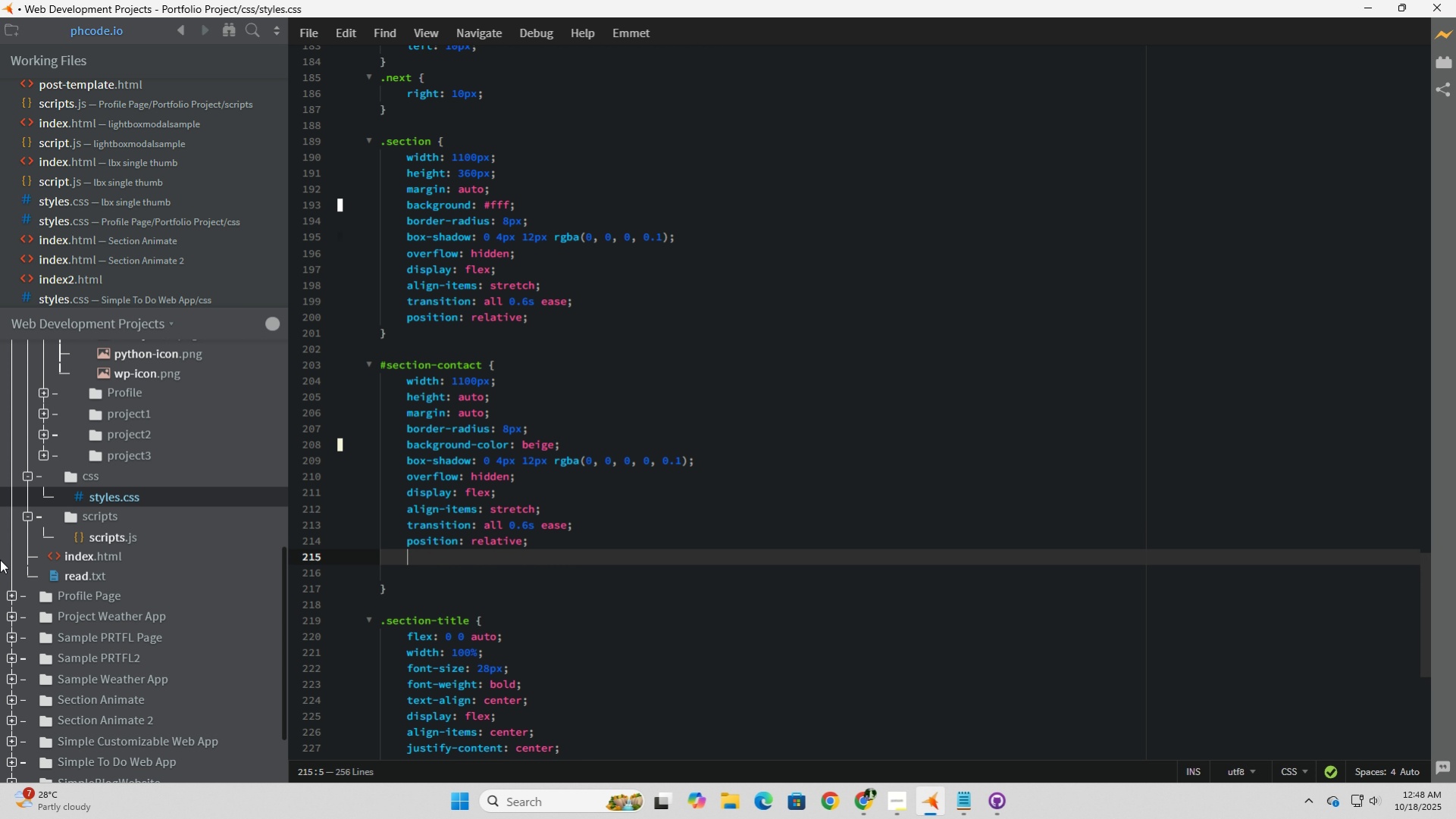 
key(Delete)
 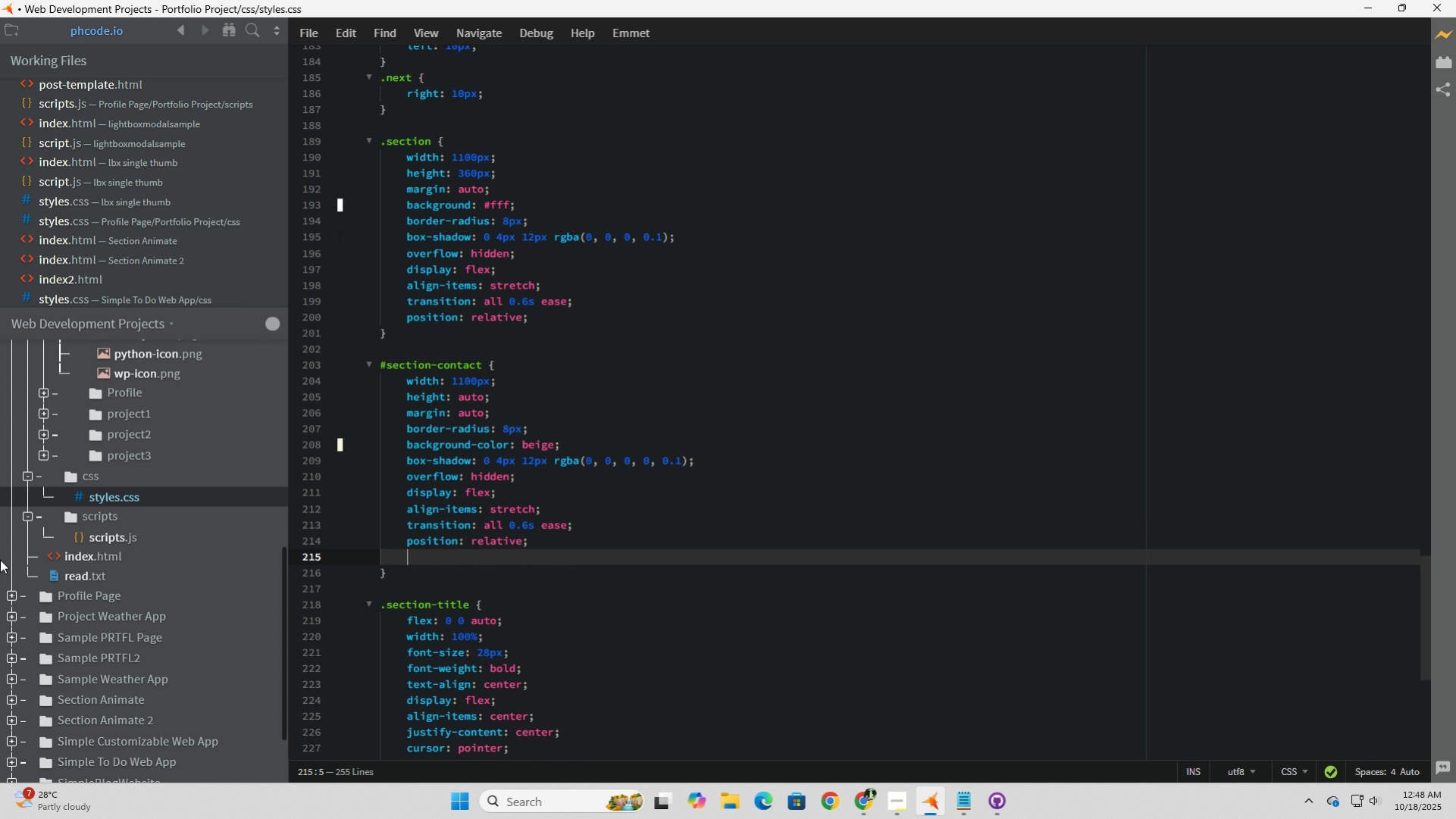 
key(Delete)
 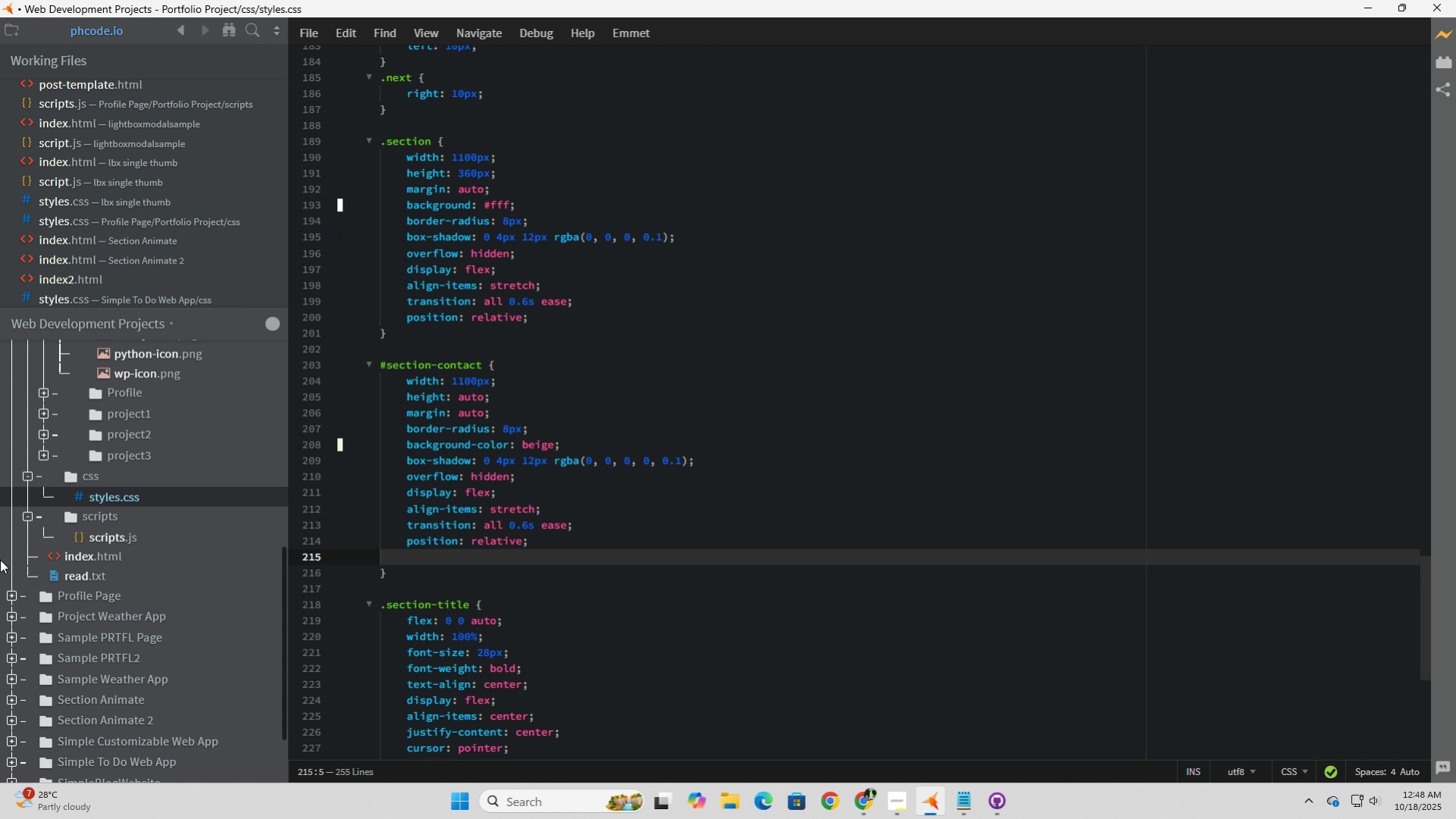 
key(Delete)
 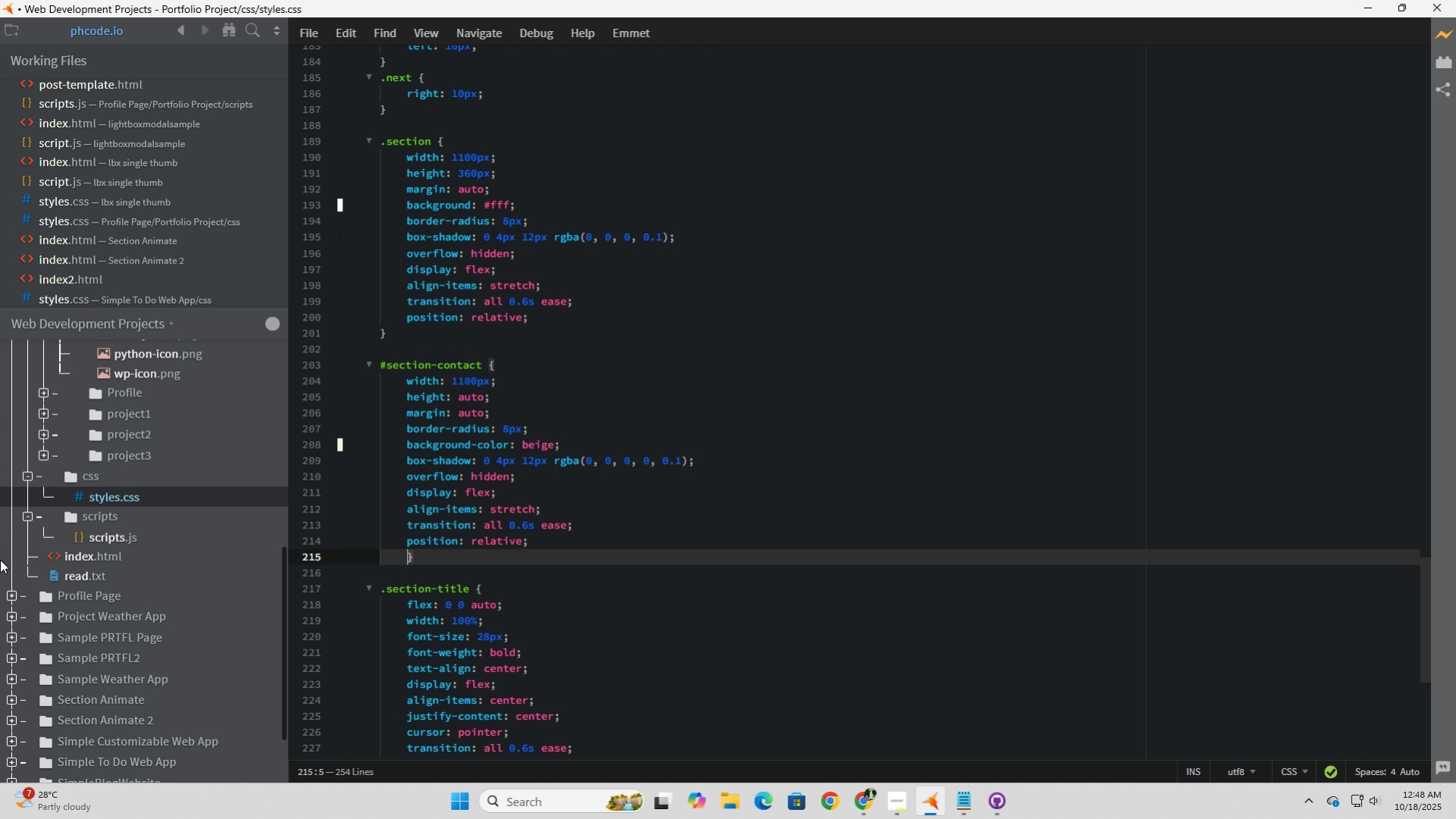 
key(F12)
 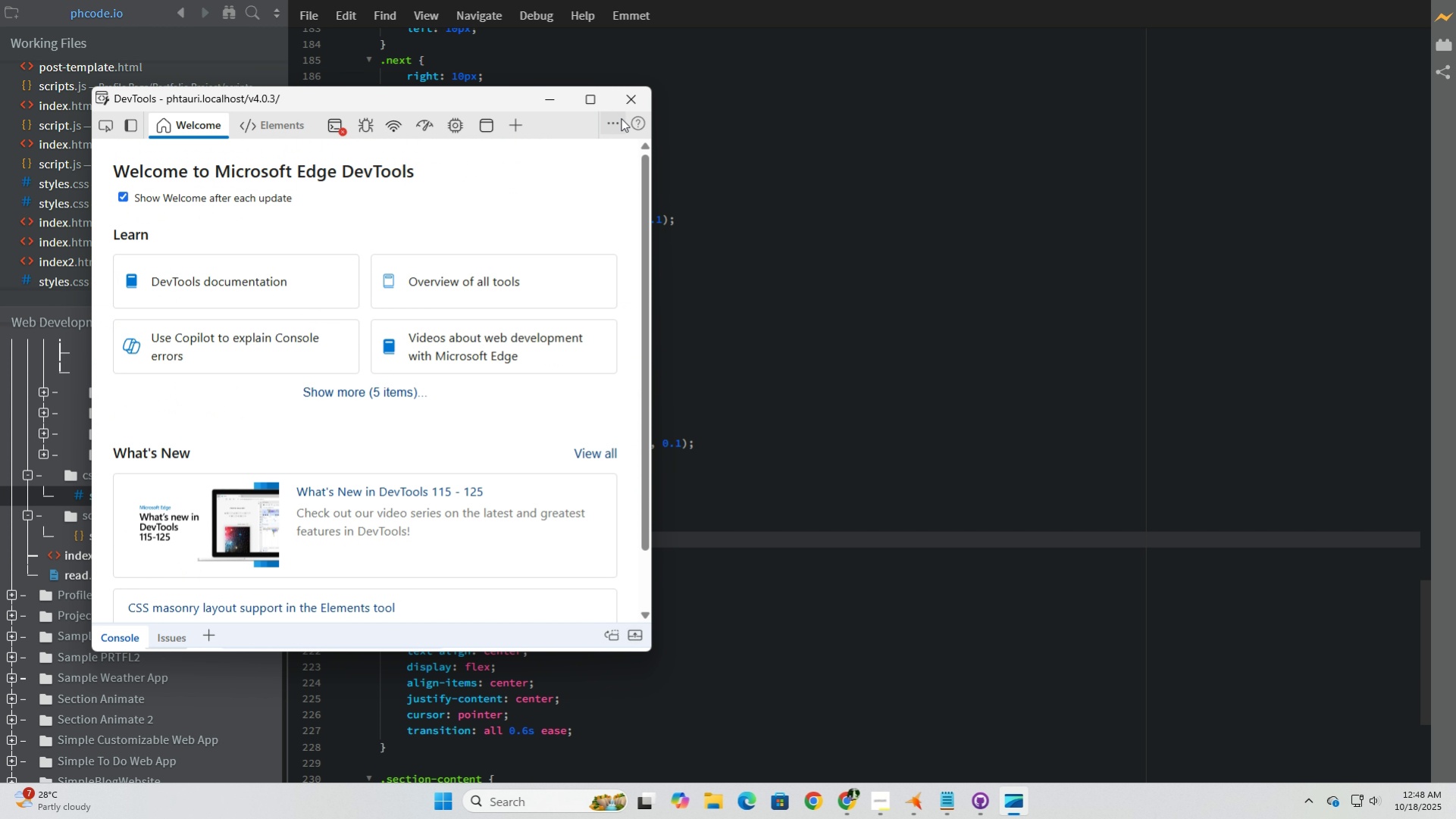 
key(F11)
 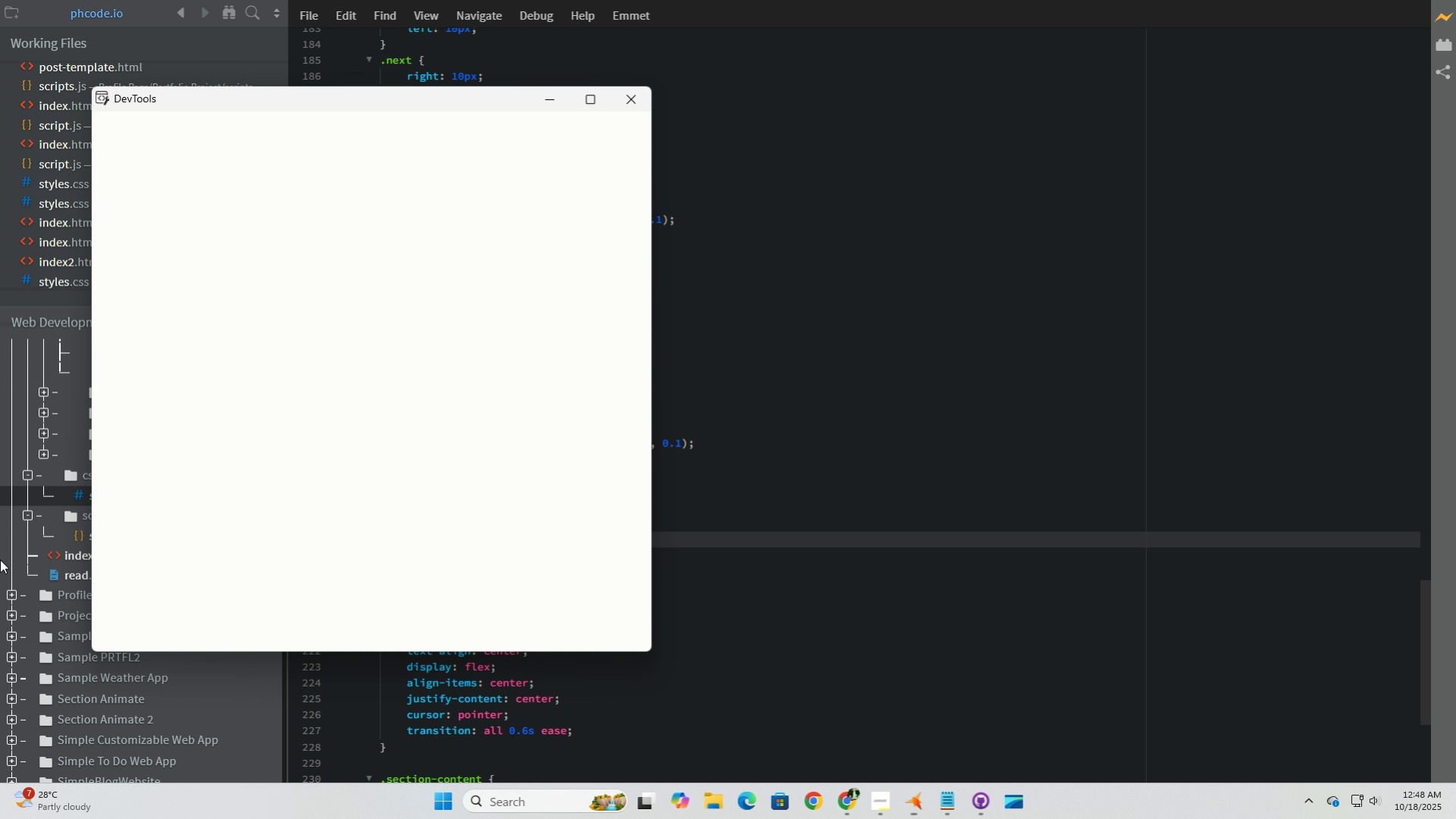 
left_click([629, 106])
 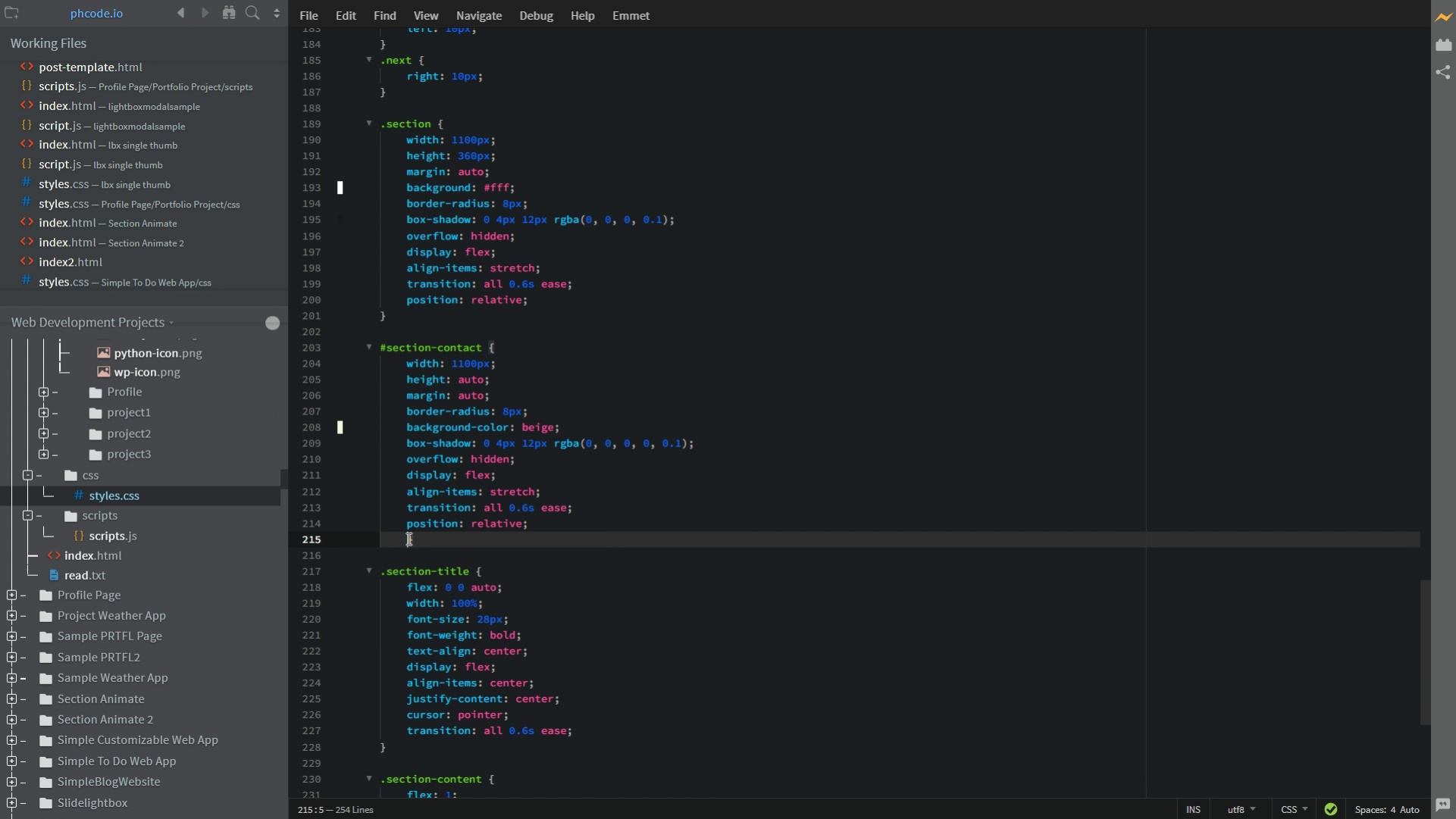 
left_click([406, 537])
 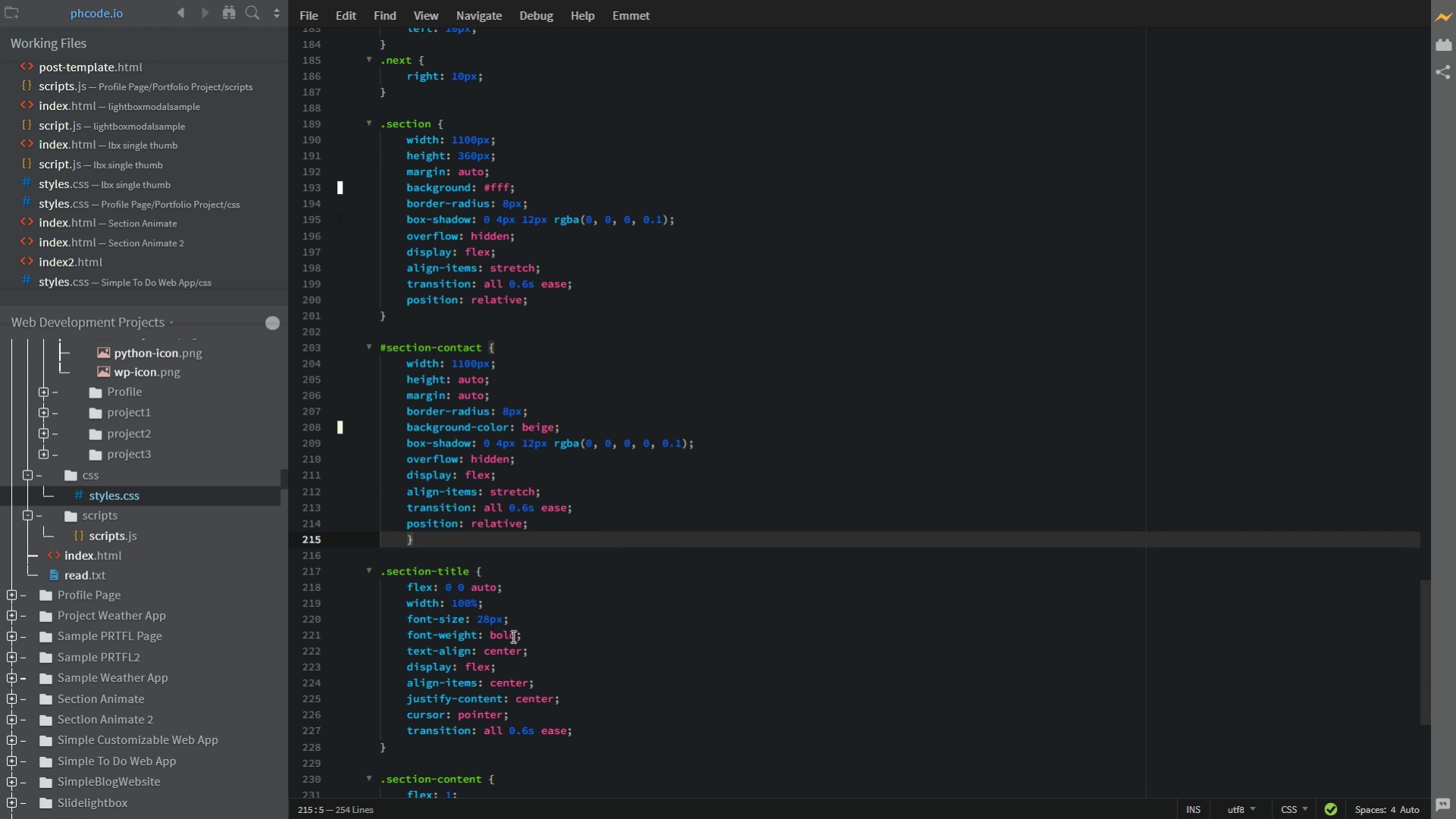 
key(Backspace)
 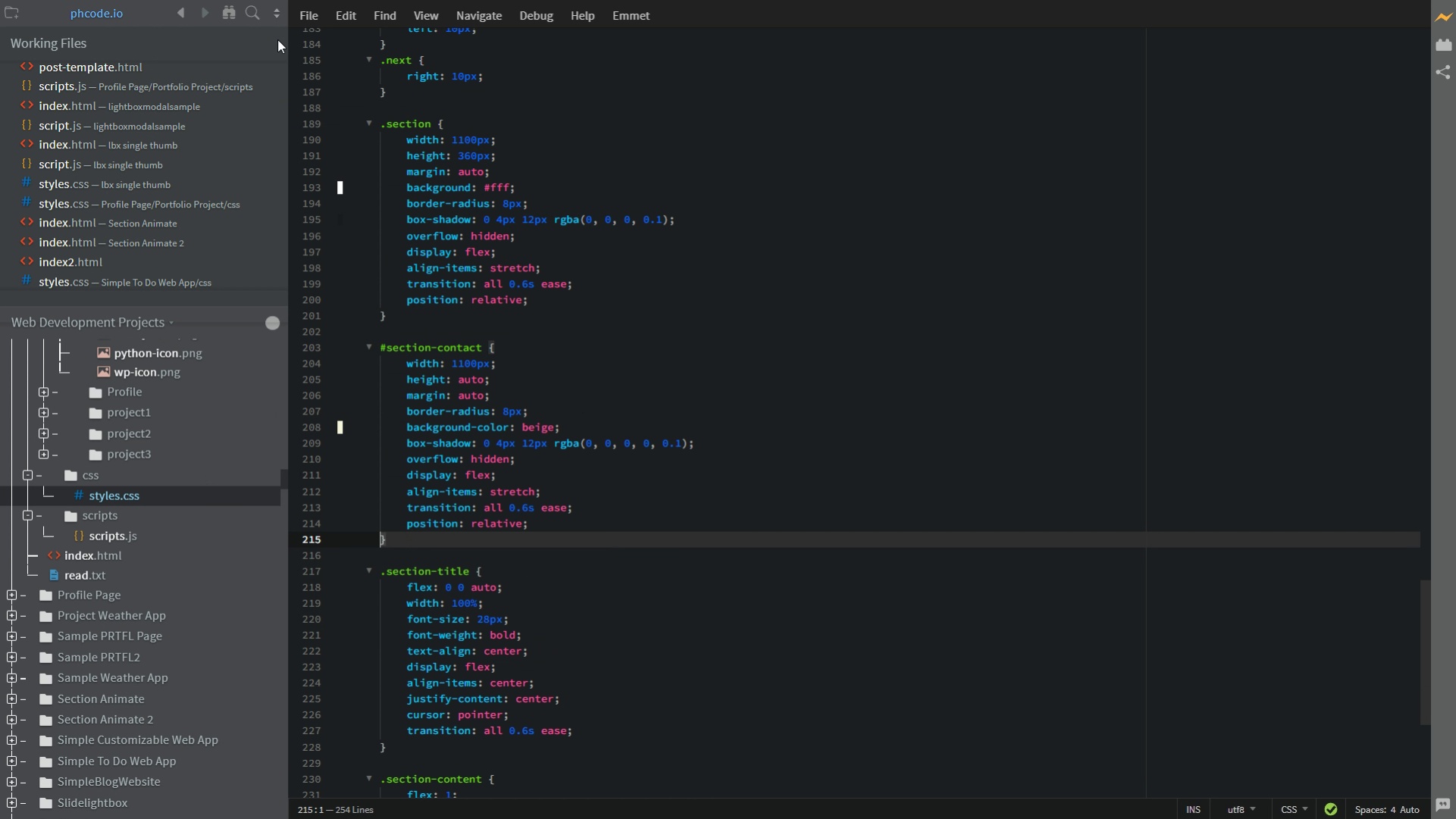 
left_click([302, 17])
 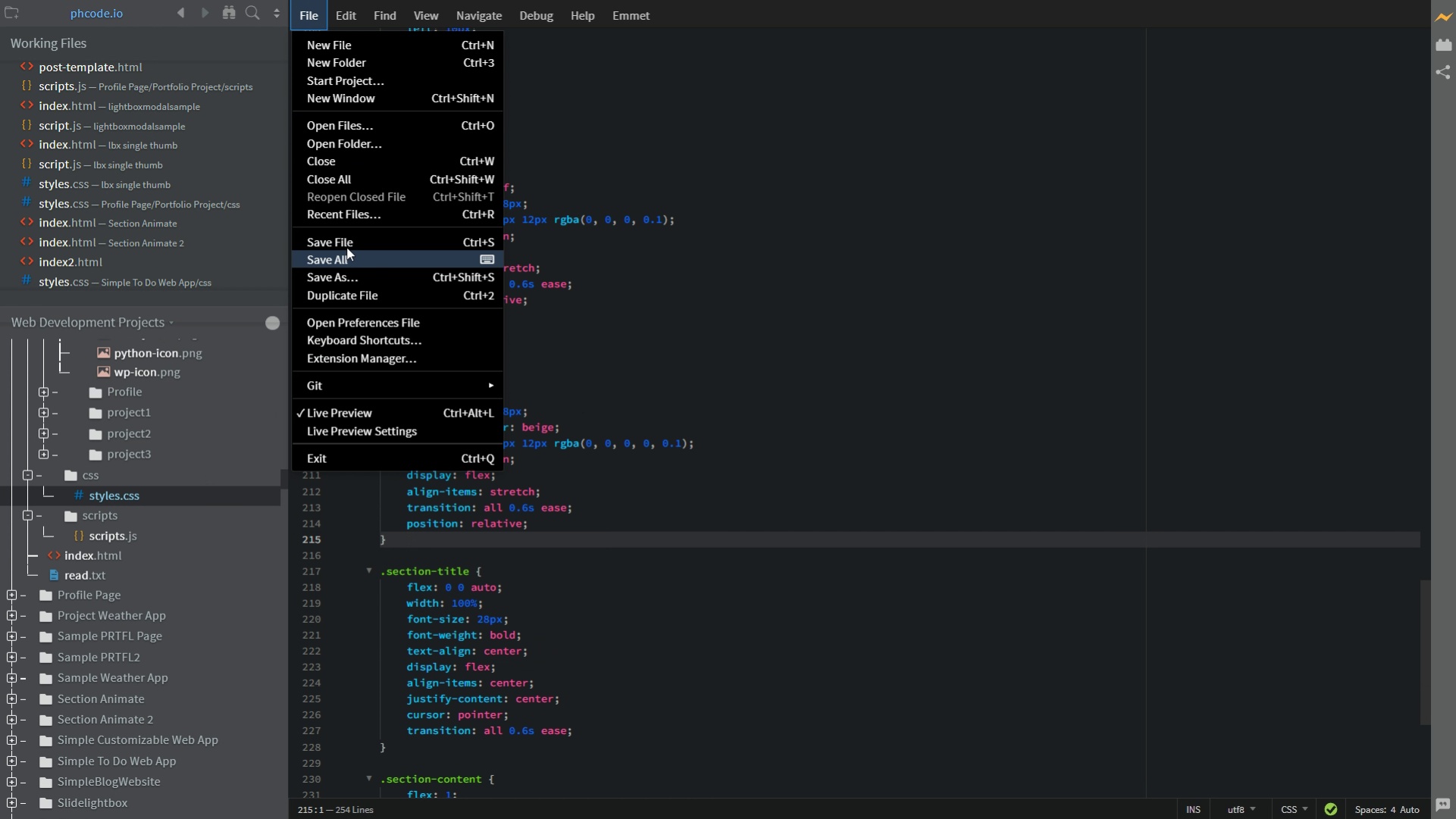 
left_click([344, 241])
 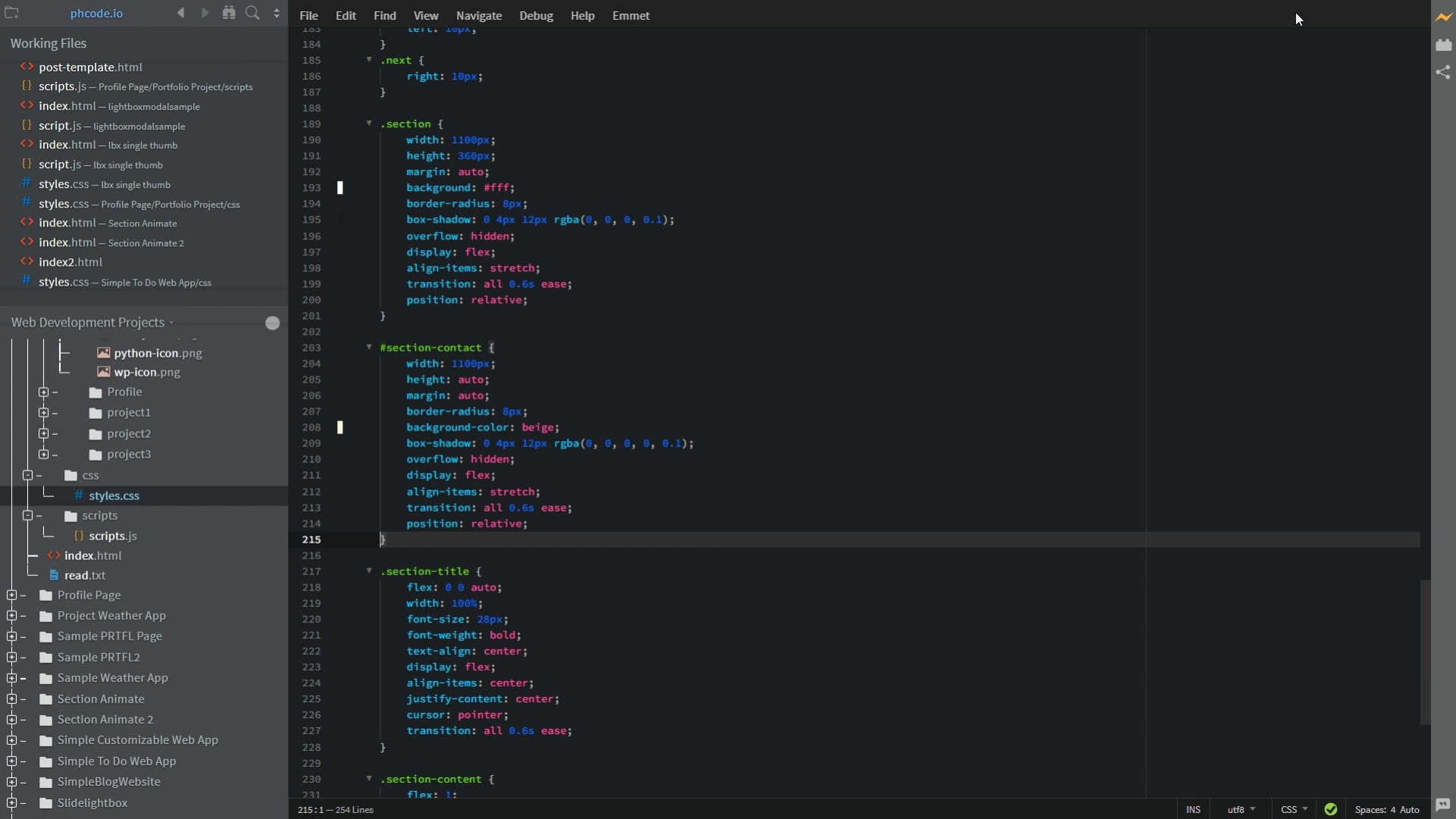 
double_click([1287, 17])
 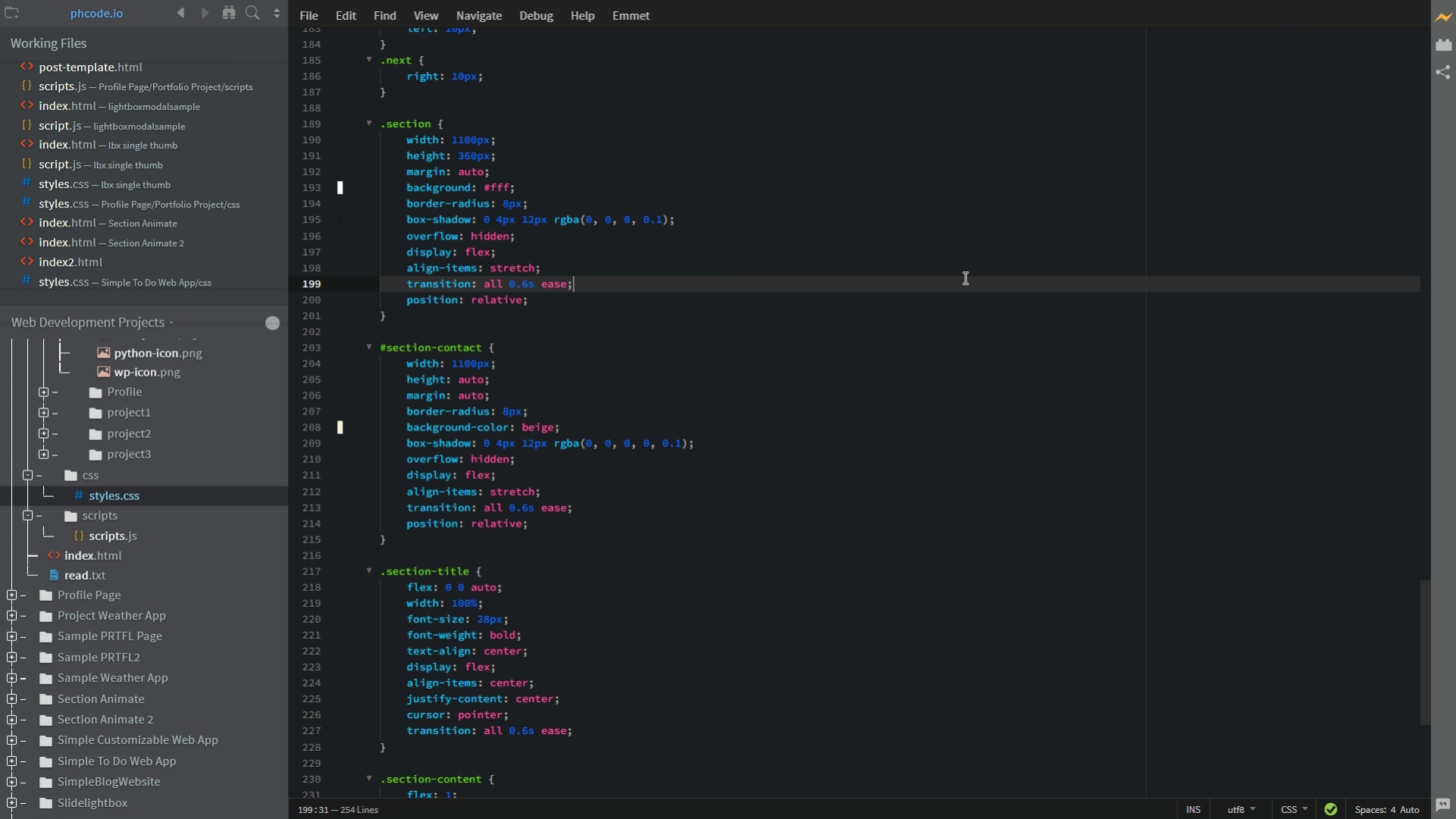 
left_click([963, 277])
 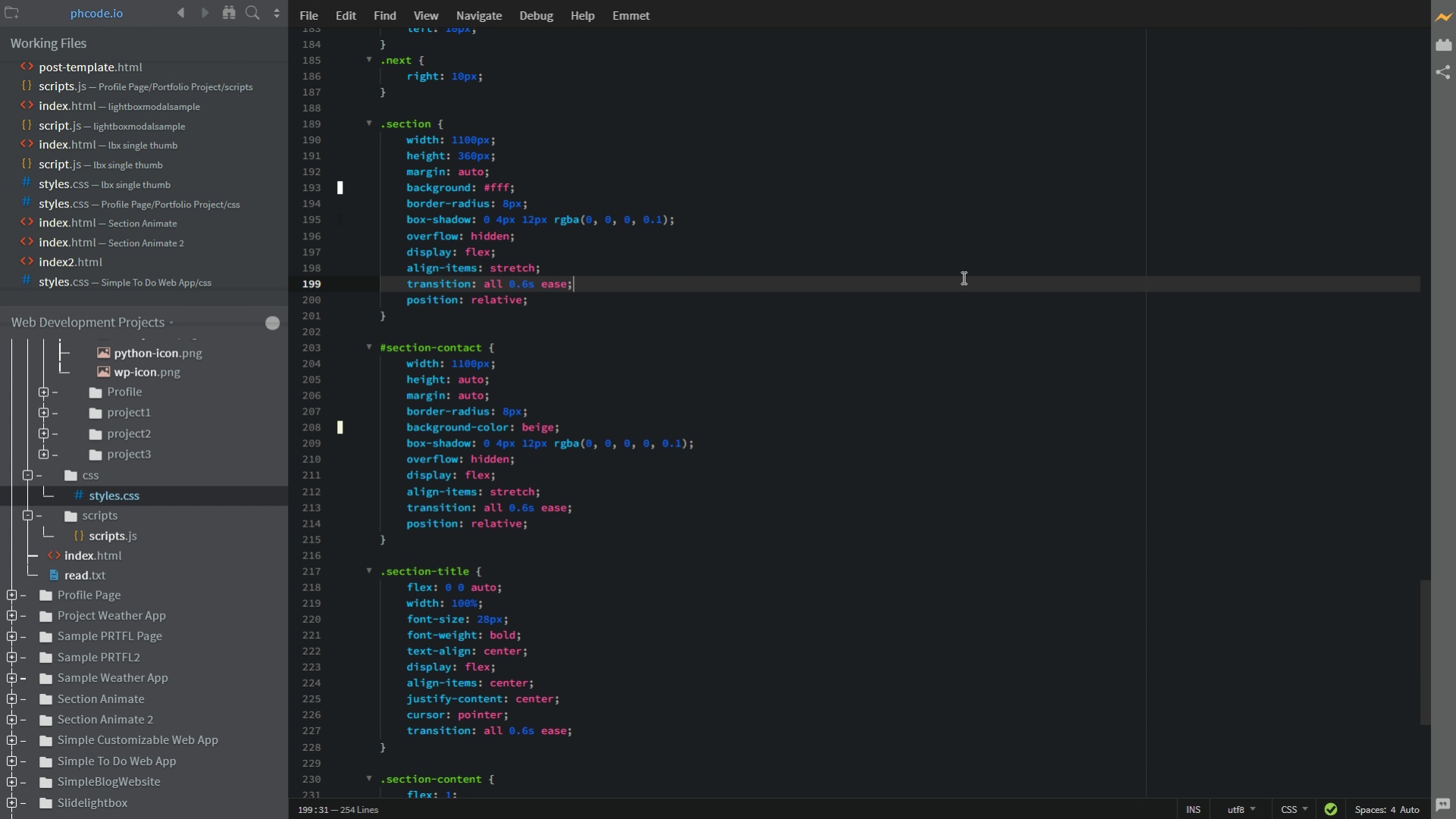 
key(F11)
 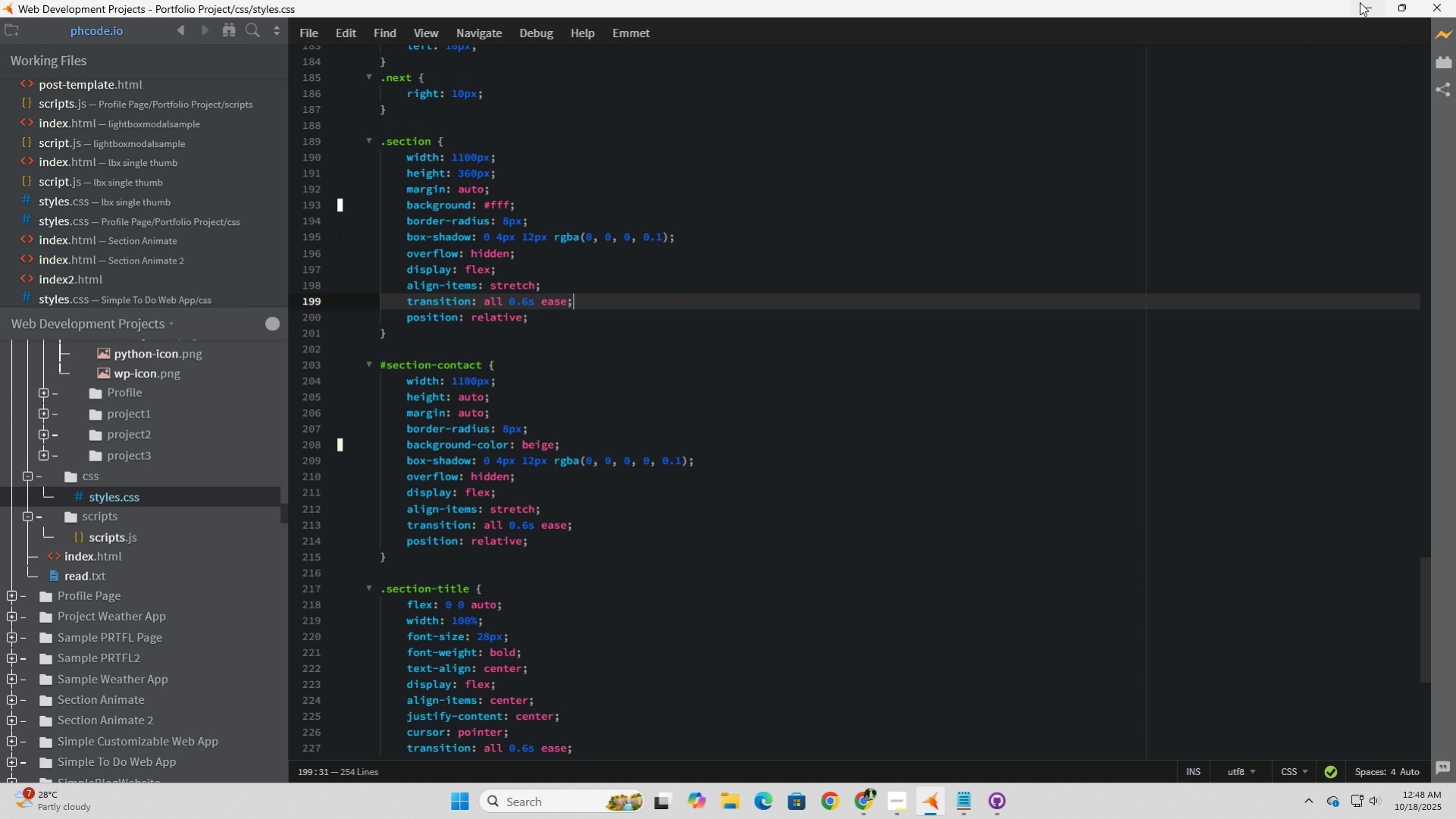 
left_click([1366, 1])
 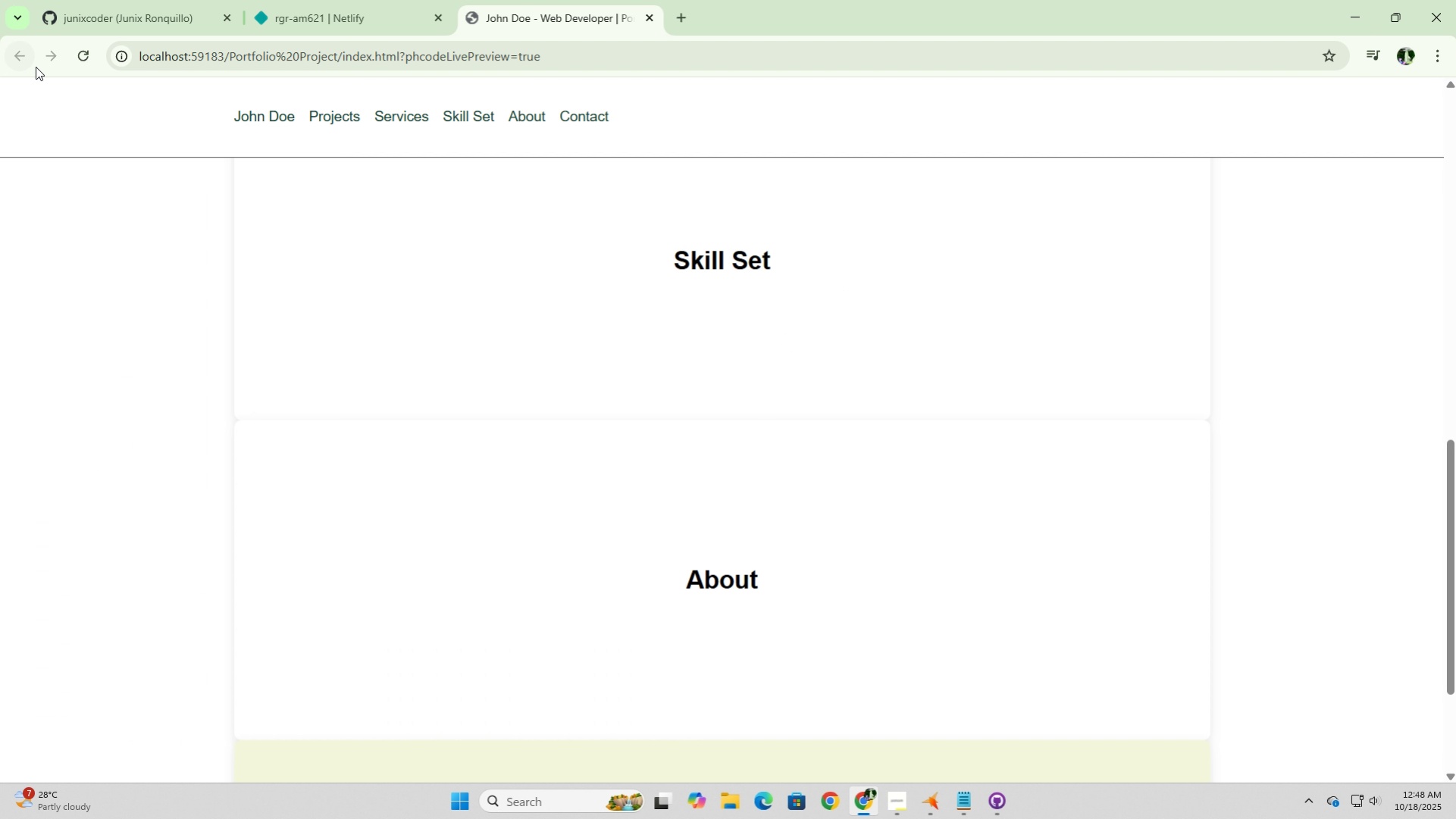 
left_click([90, 47])
 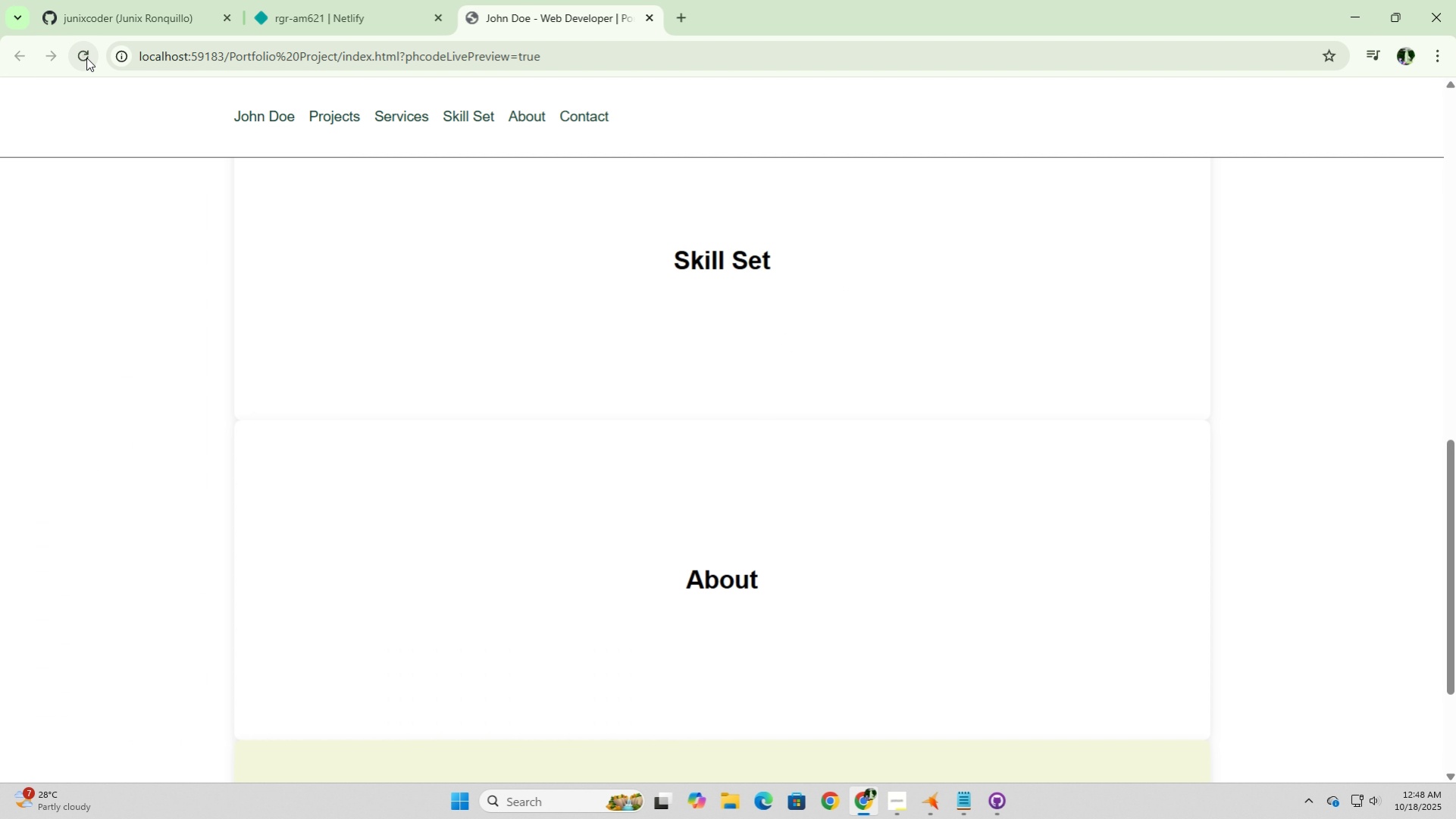 
left_click([86, 58])
 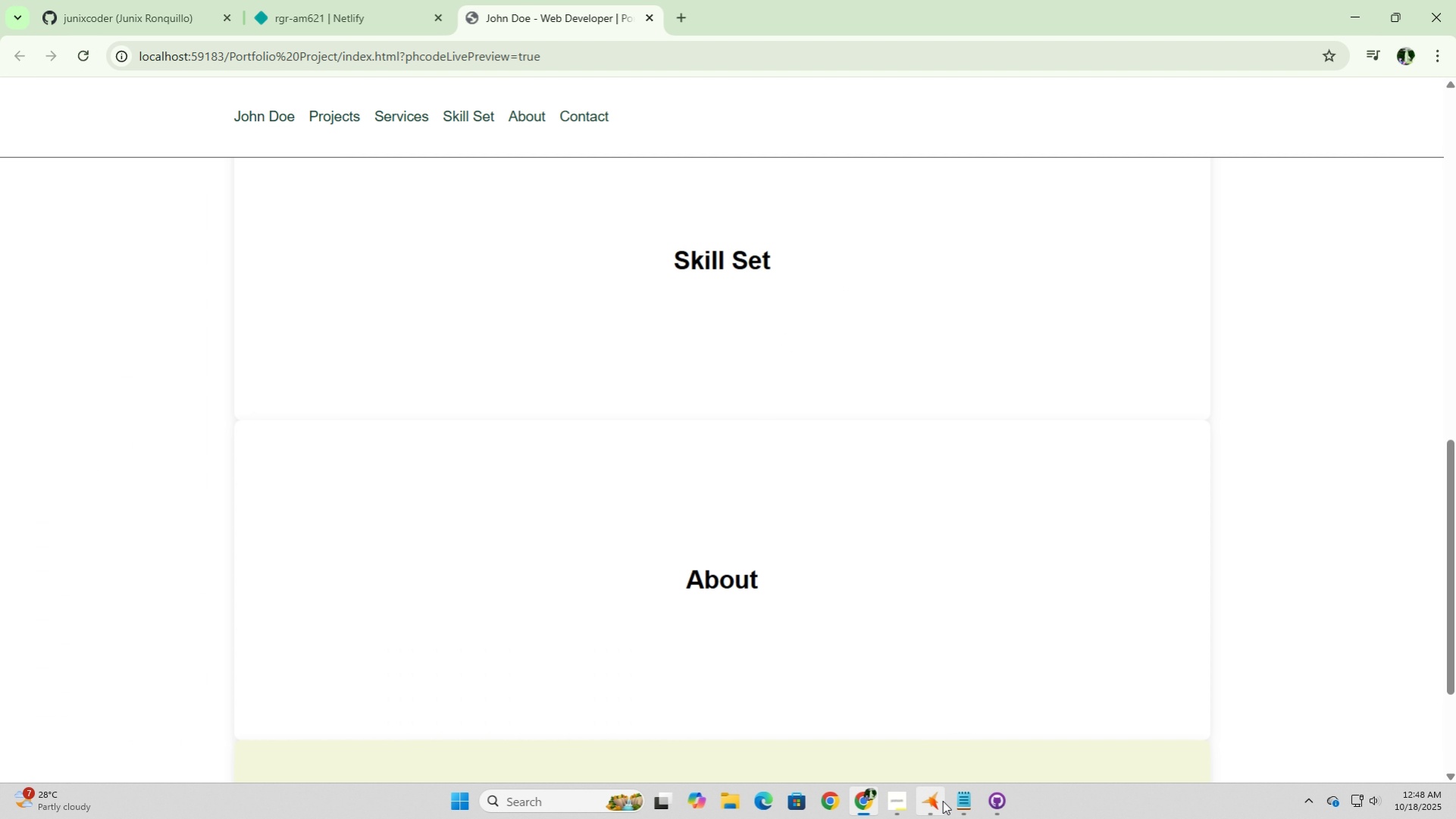 
left_click([935, 802])
 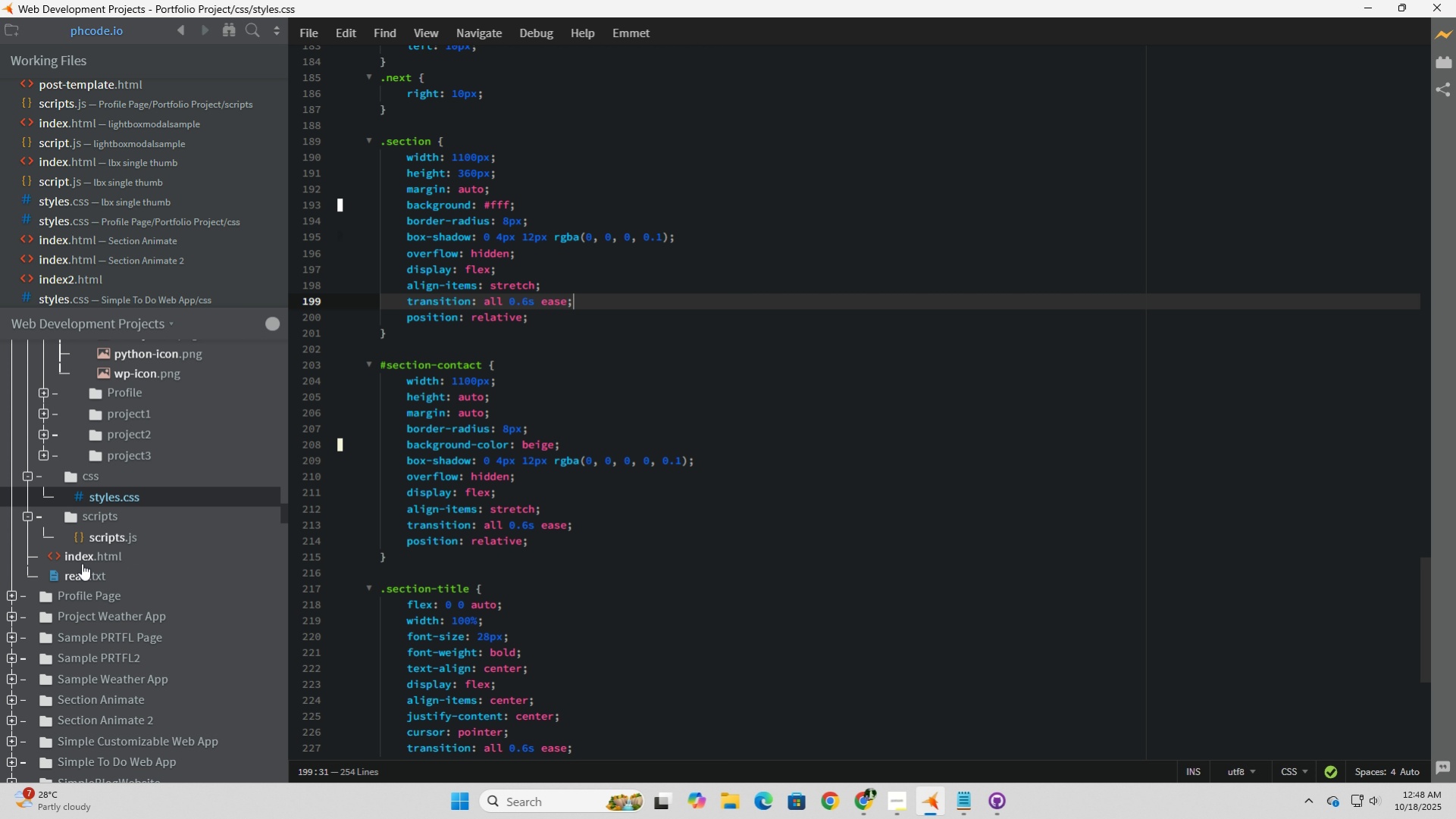 
left_click([78, 555])
 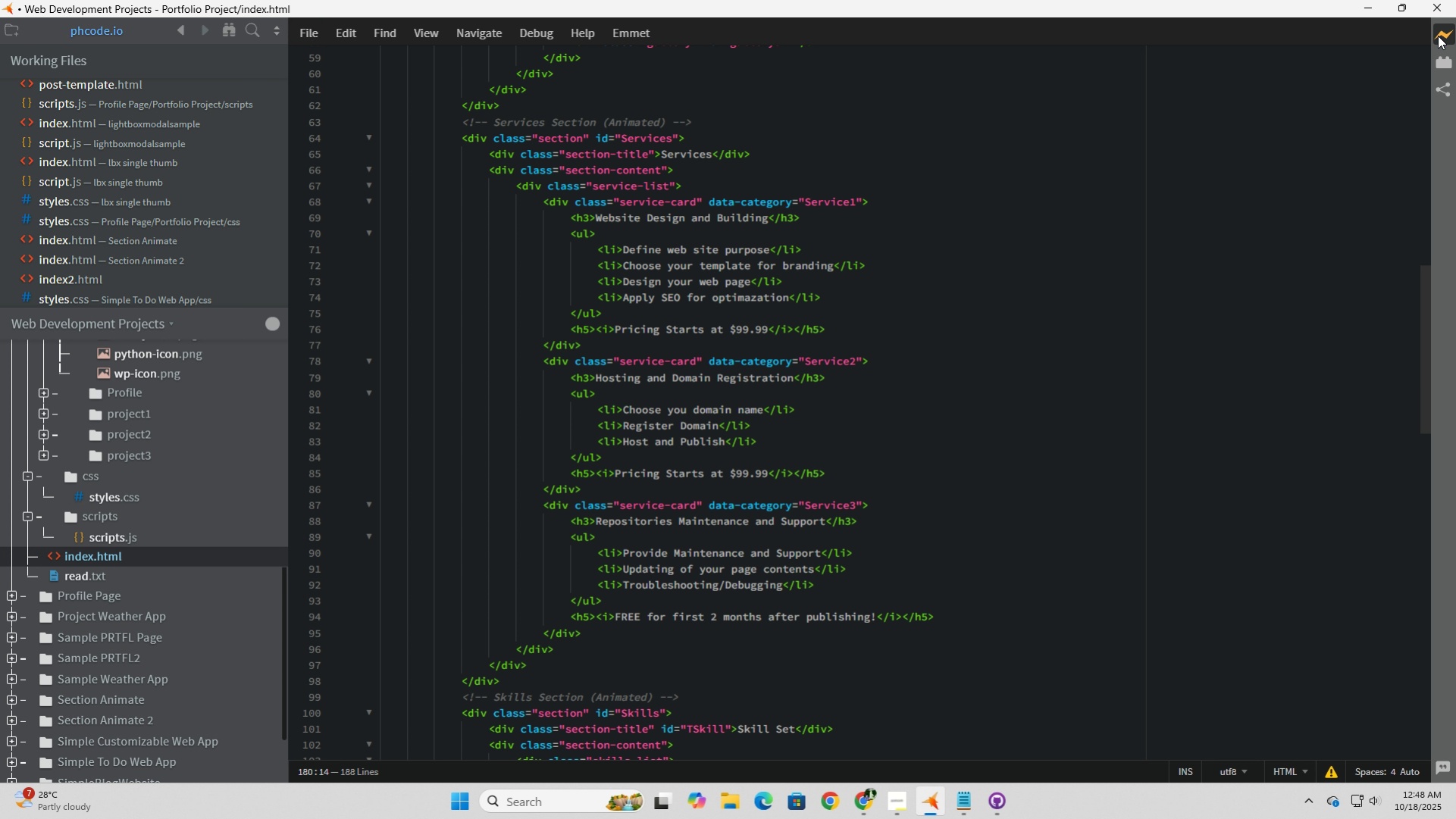 
scroll: coordinate [1245, 591], scroll_direction: down, amount: 8.0
 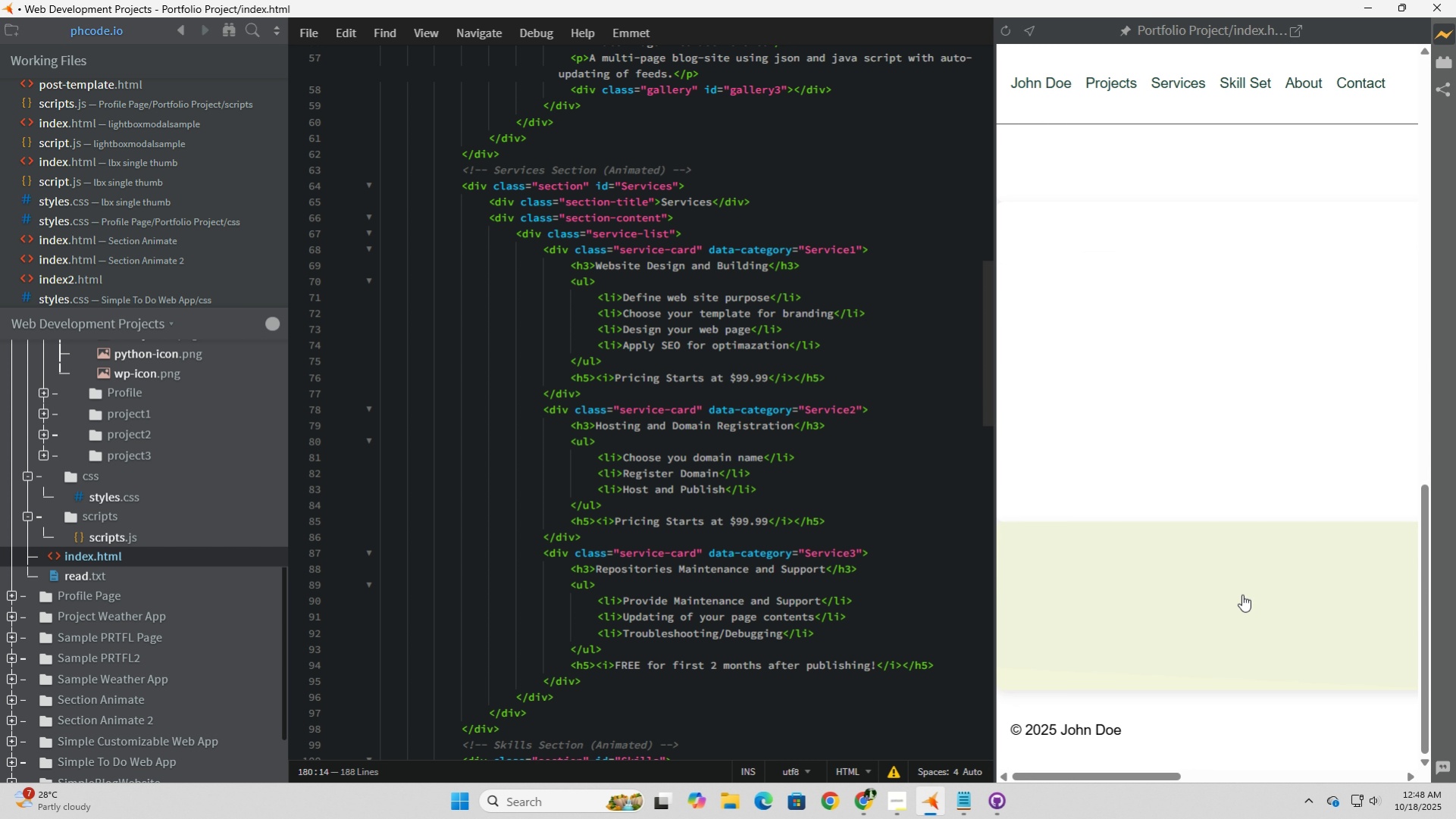 
left_click([1242, 594])
 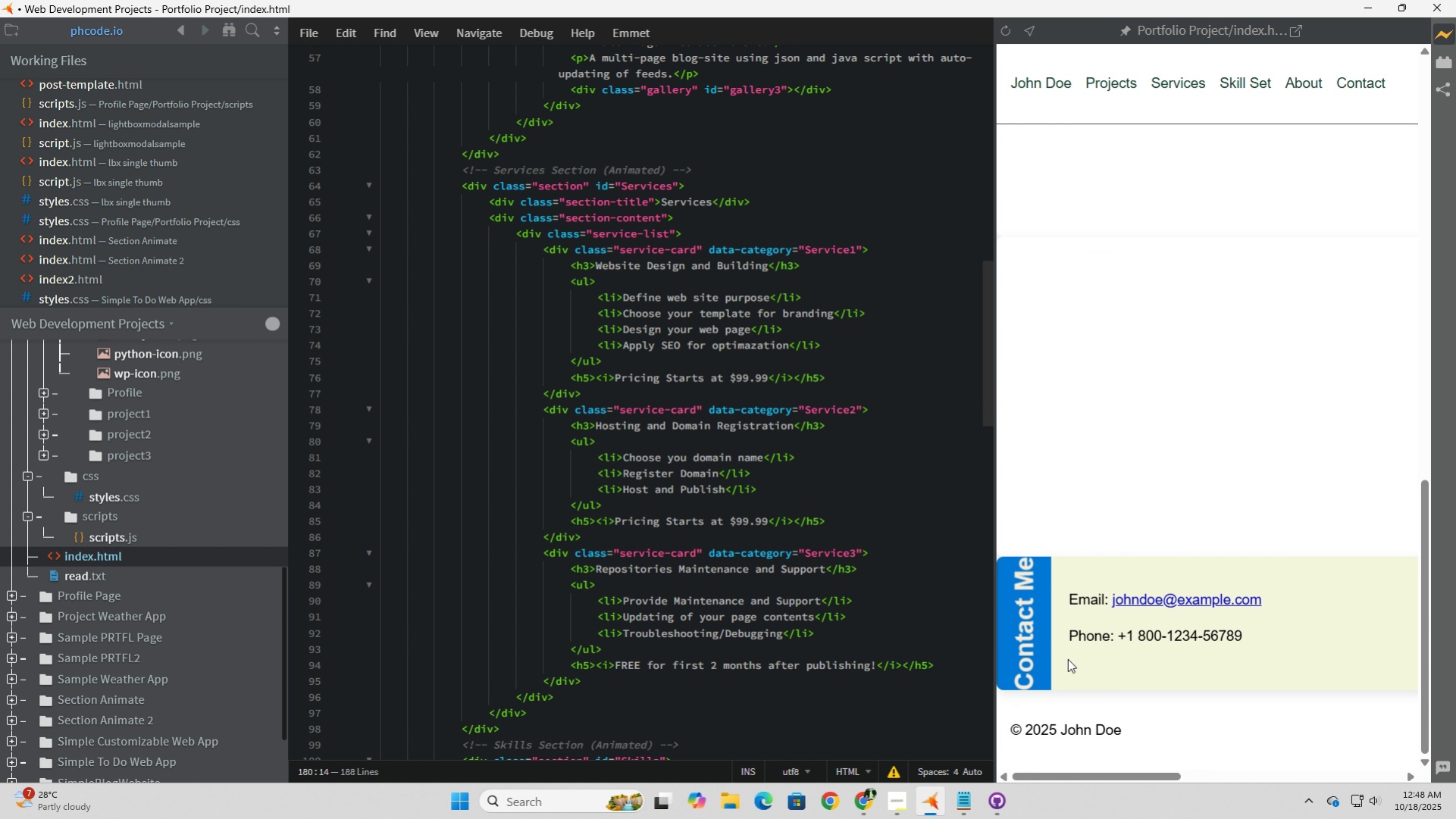 
left_click([872, 799])
 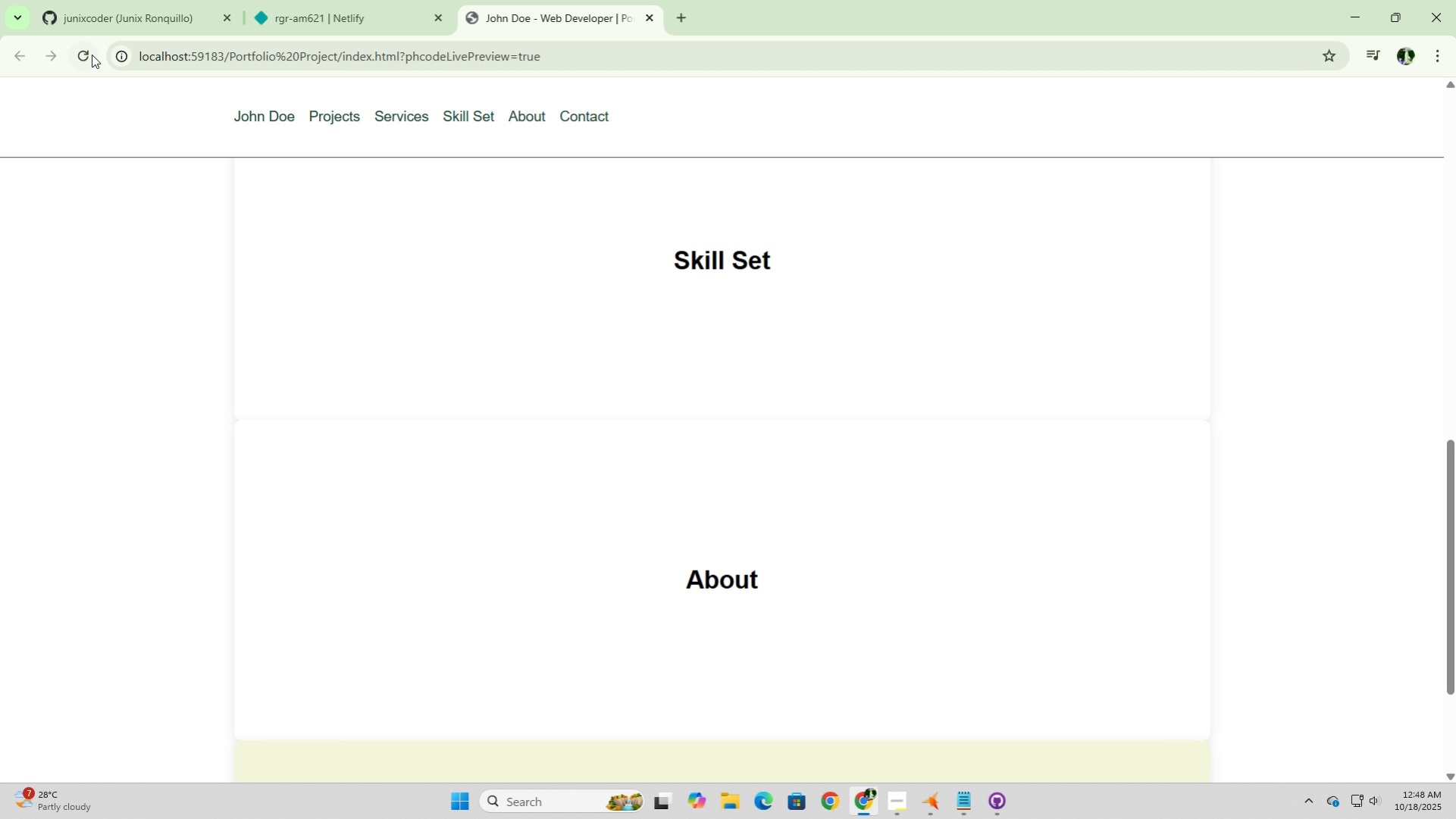 
left_click([88, 55])
 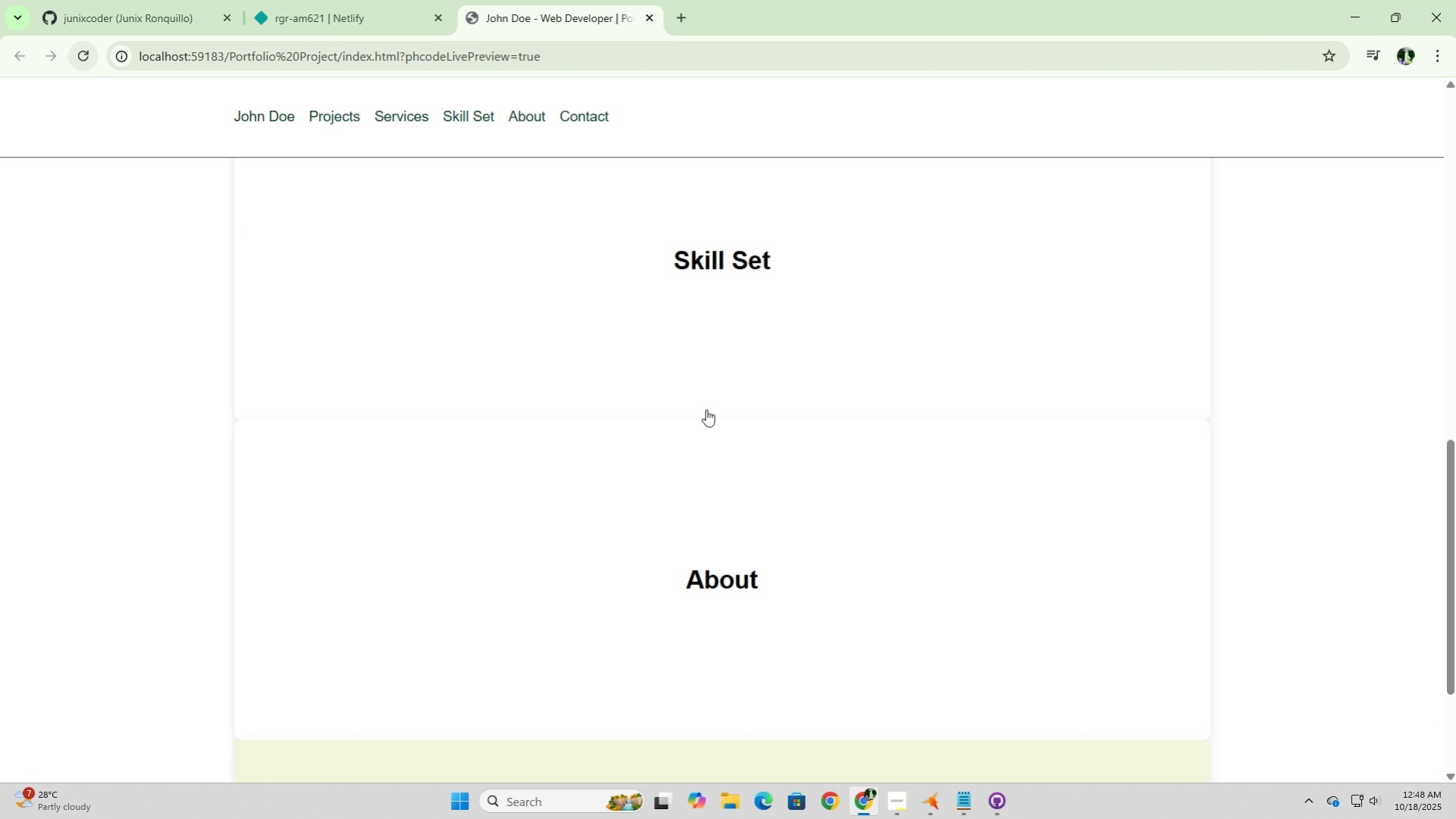 
scroll: coordinate [706, 409], scroll_direction: down, amount: 4.0
 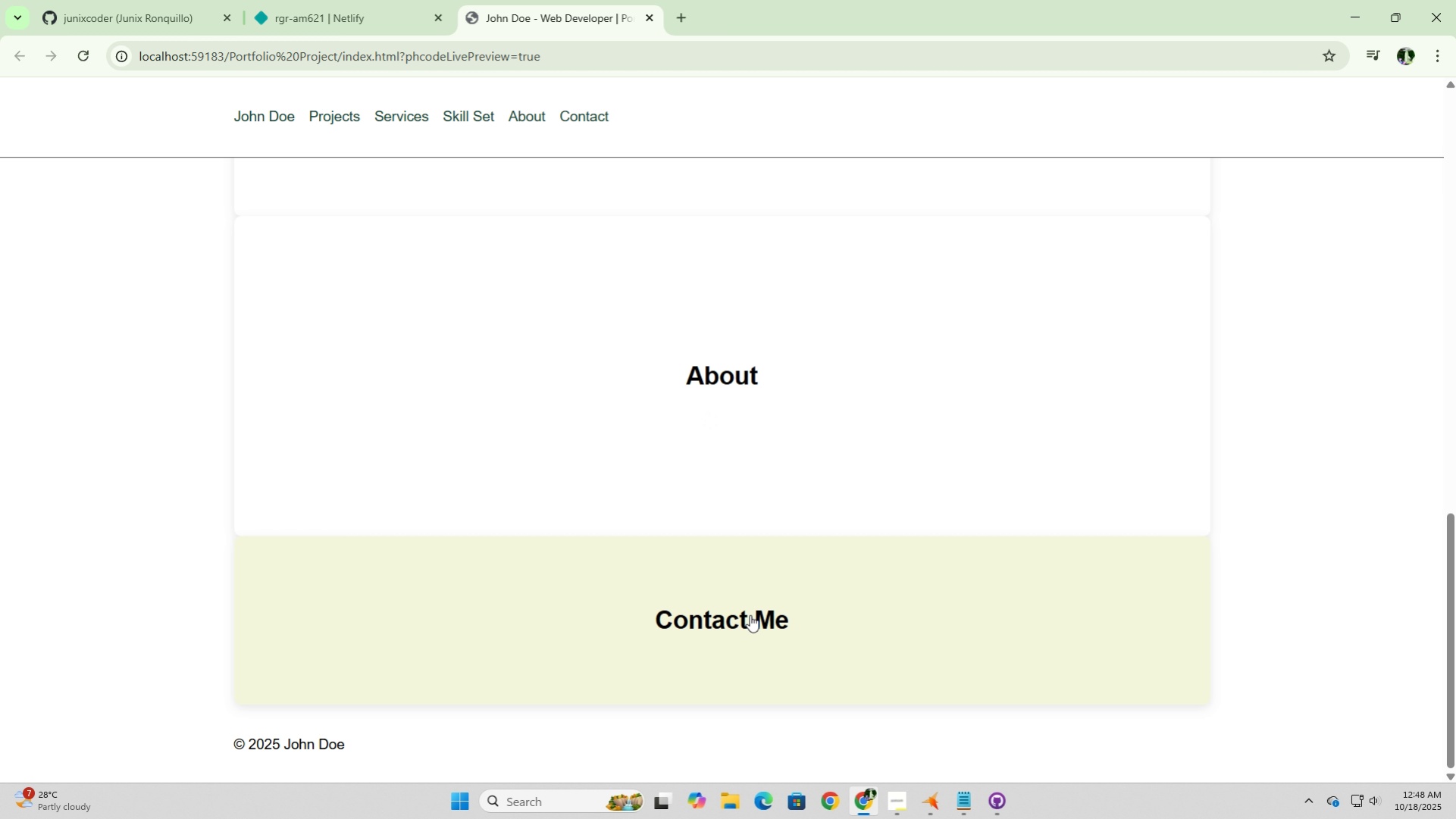 
left_click([750, 614])
 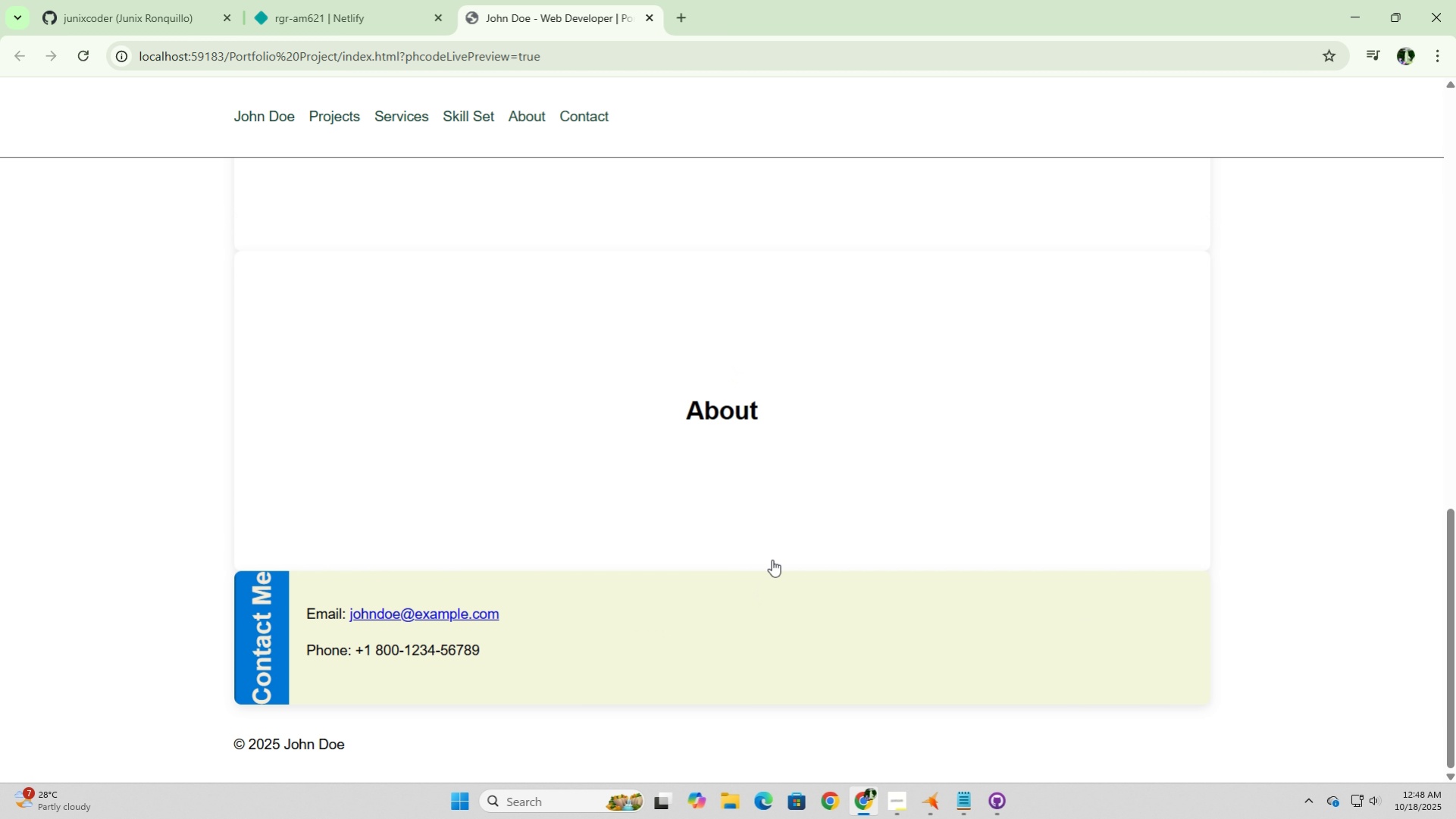 
wait(6.72)
 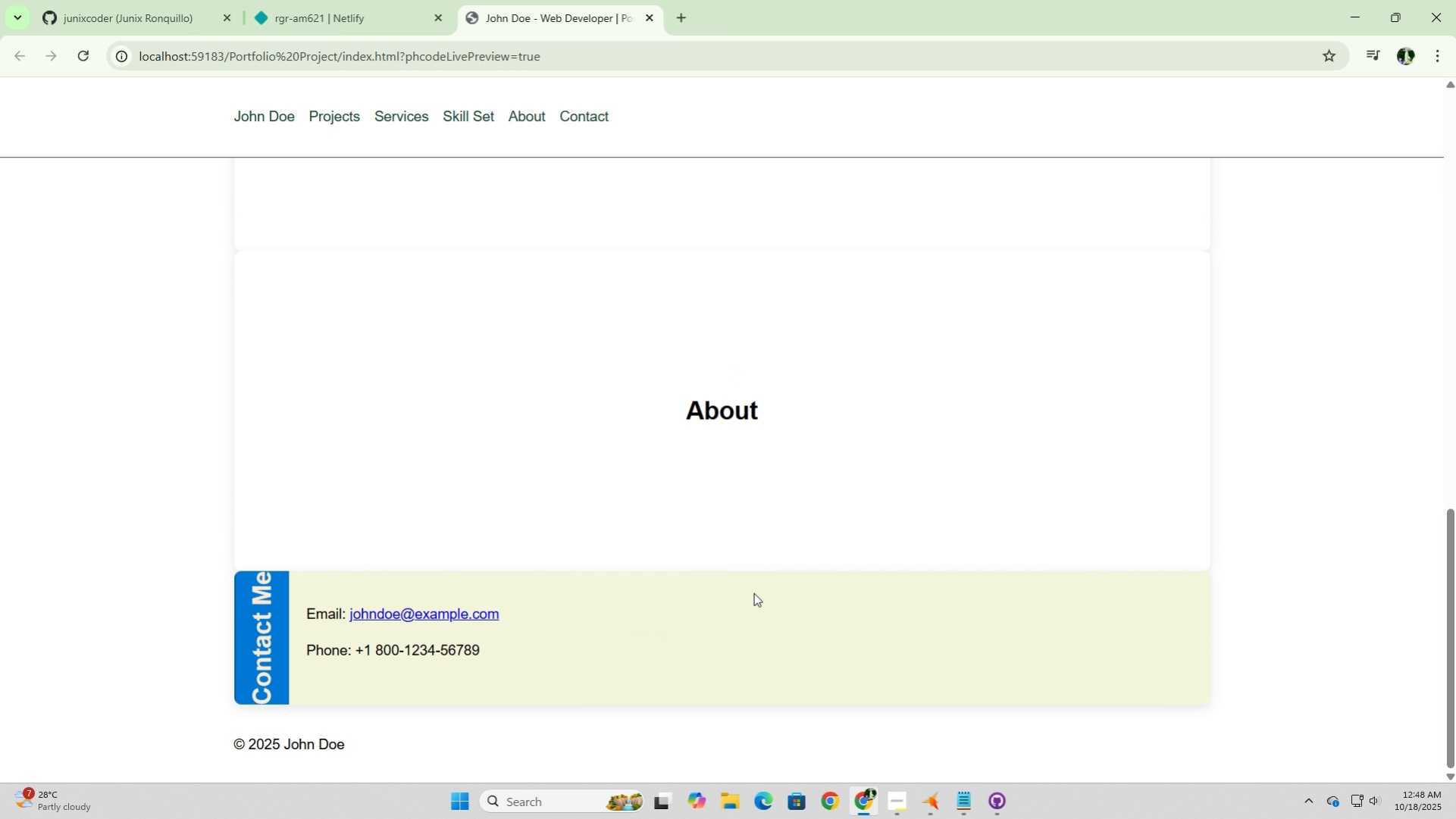 
left_click([756, 605])
 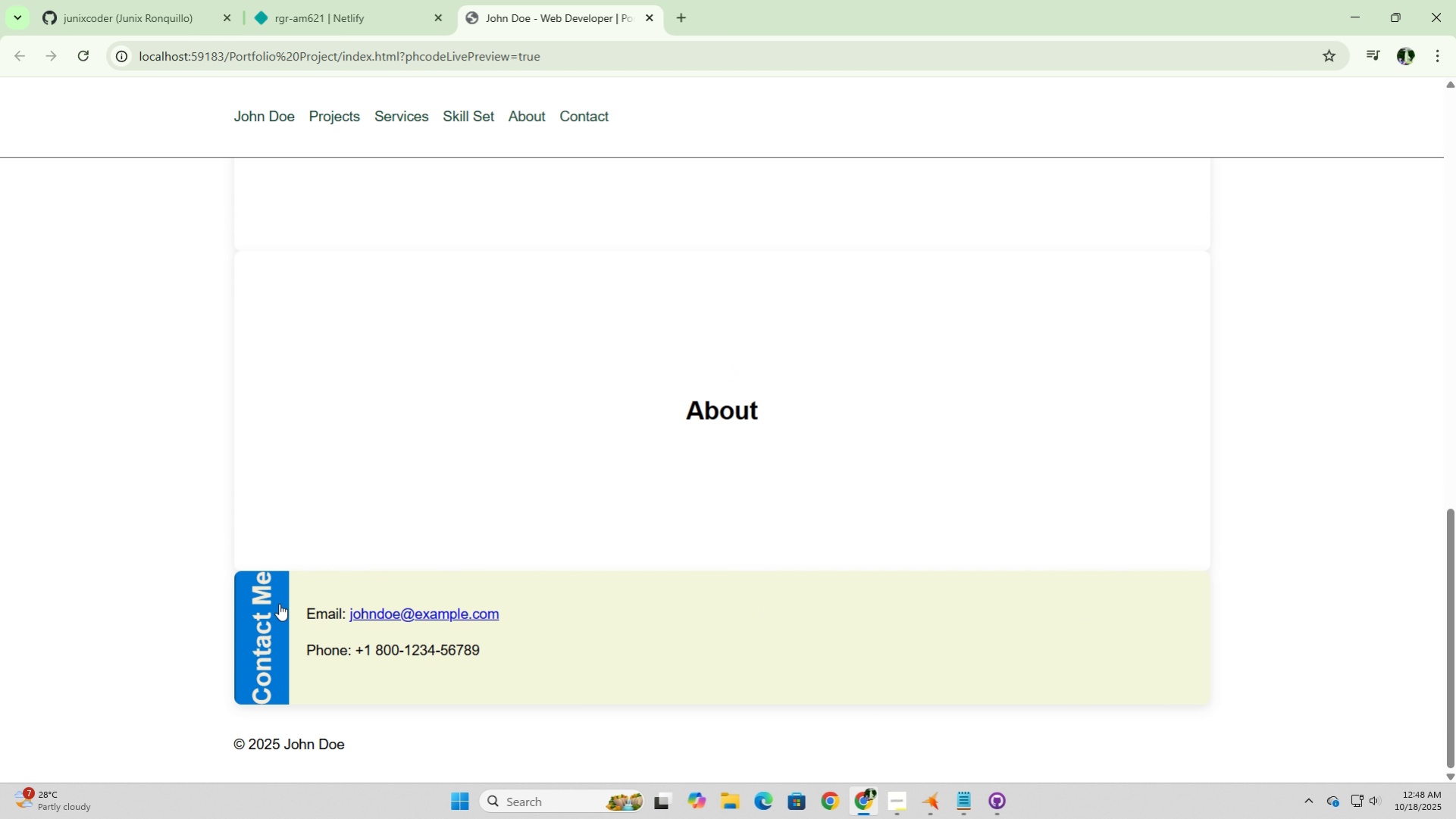 
left_click([277, 609])
 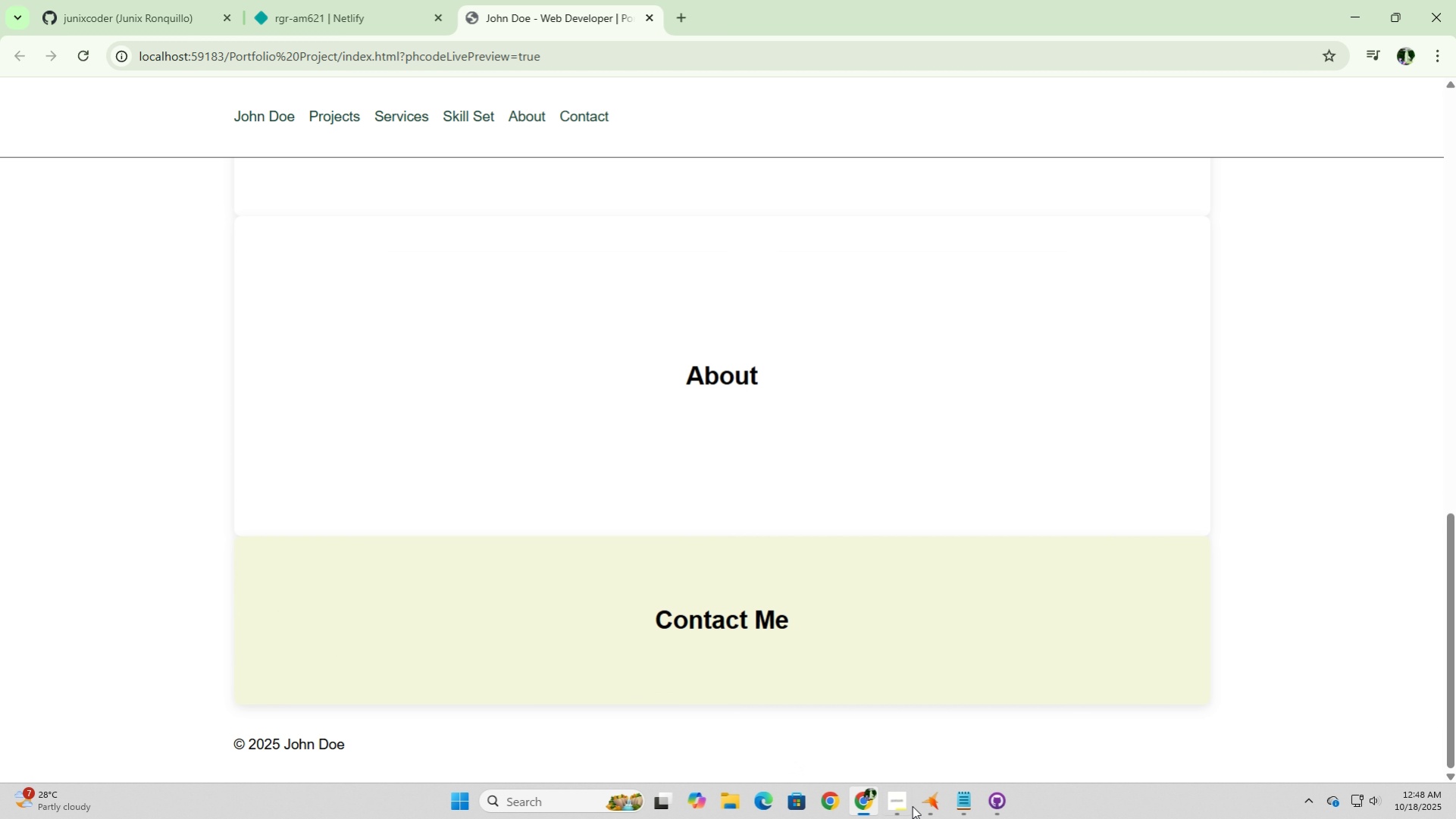 
left_click([928, 805])
 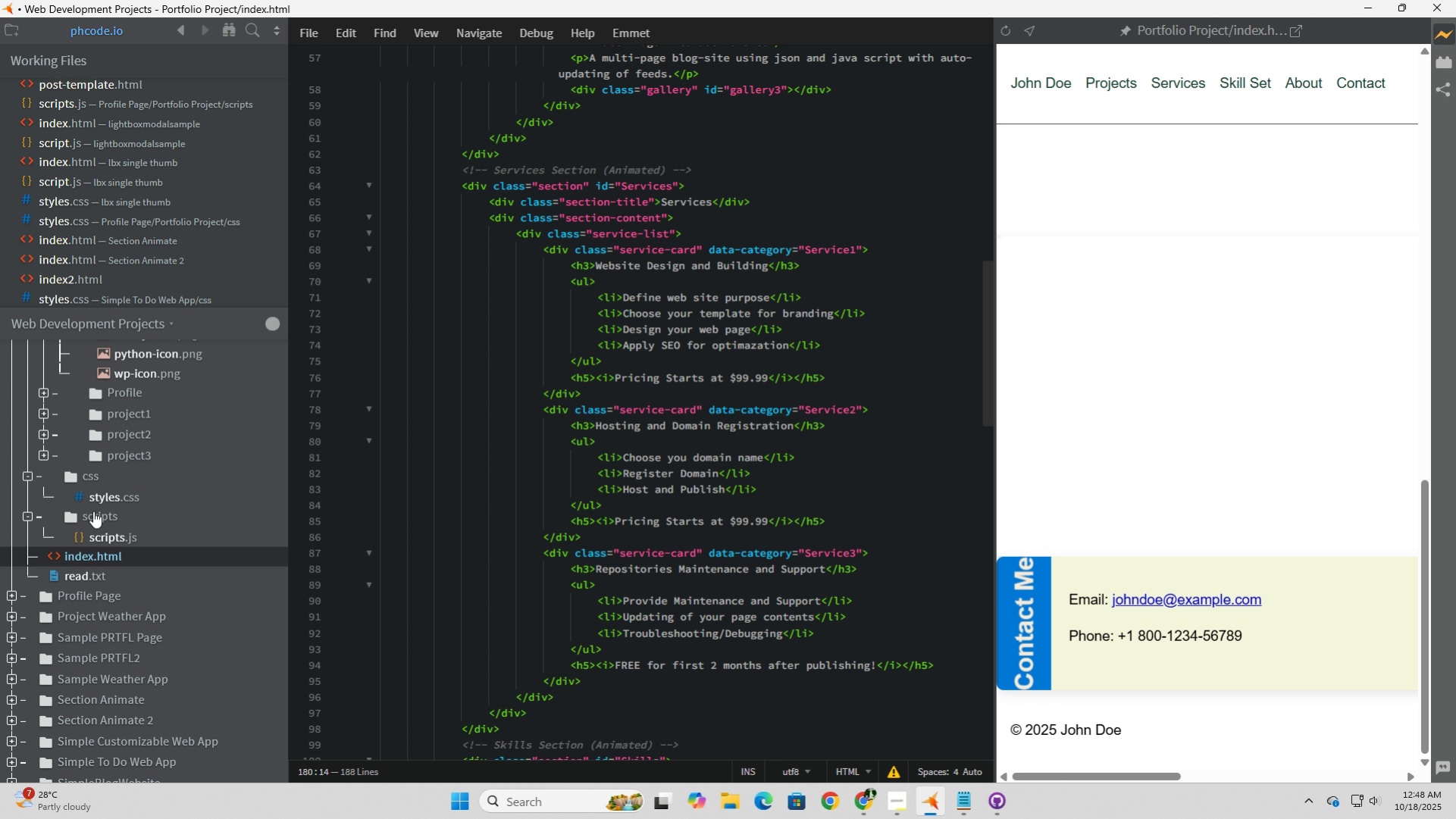 
left_click([99, 499])
 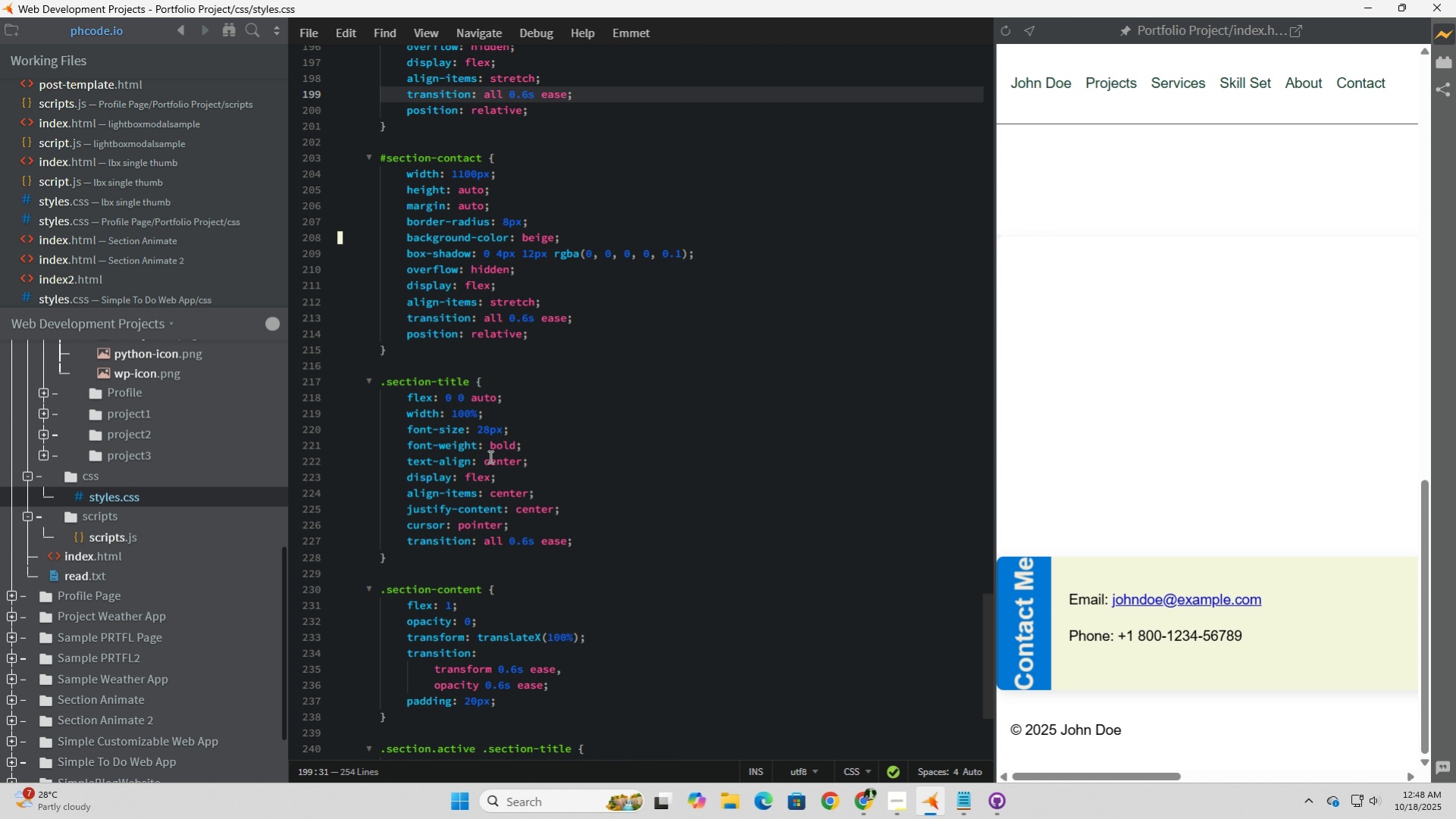 
scroll: coordinate [511, 477], scroll_direction: down, amount: 8.0
 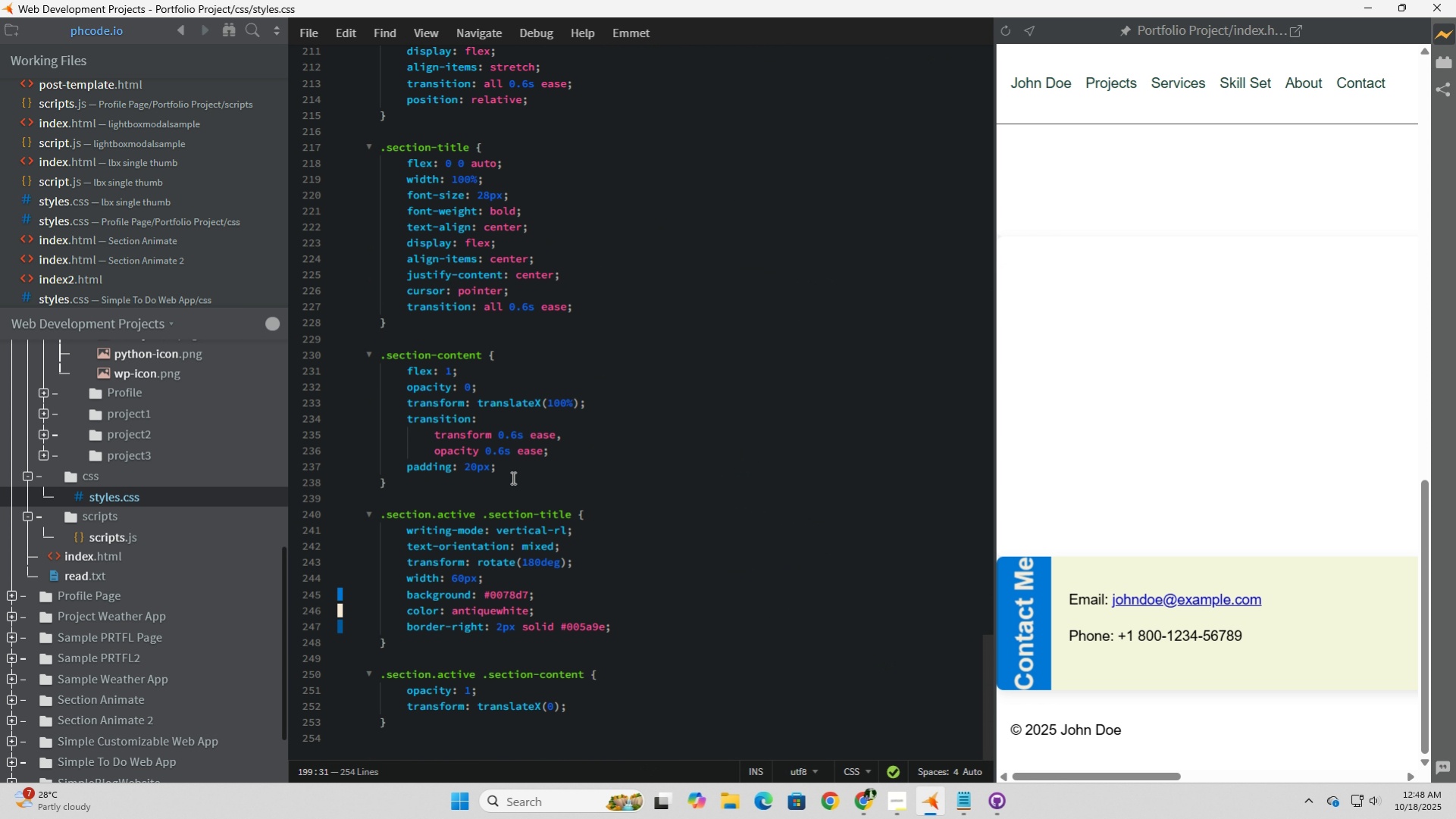 
scroll: coordinate [522, 538], scroll_direction: up, amount: 2.0
 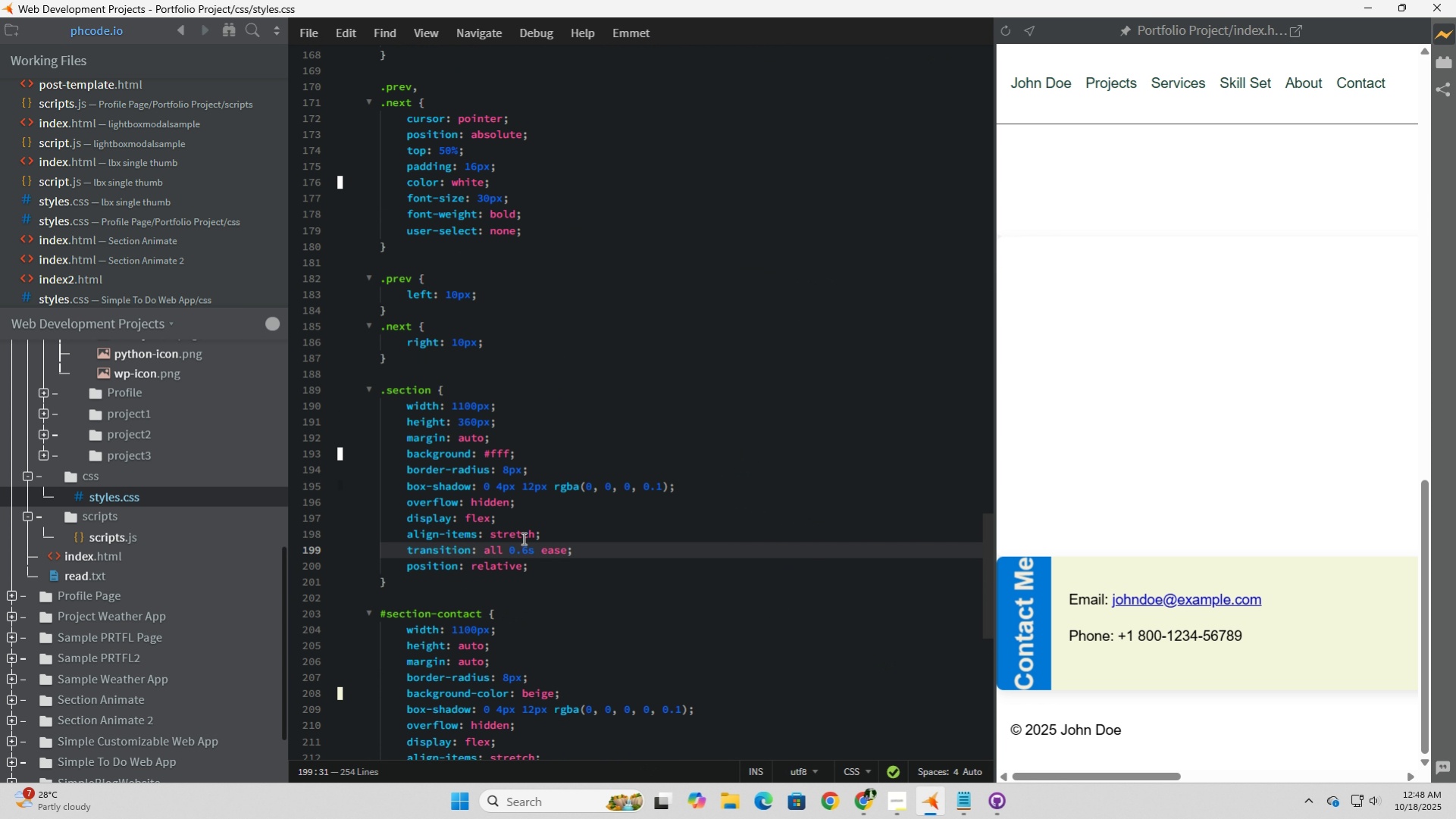 
scroll: coordinate [522, 538], scroll_direction: down, amount: 3.0
 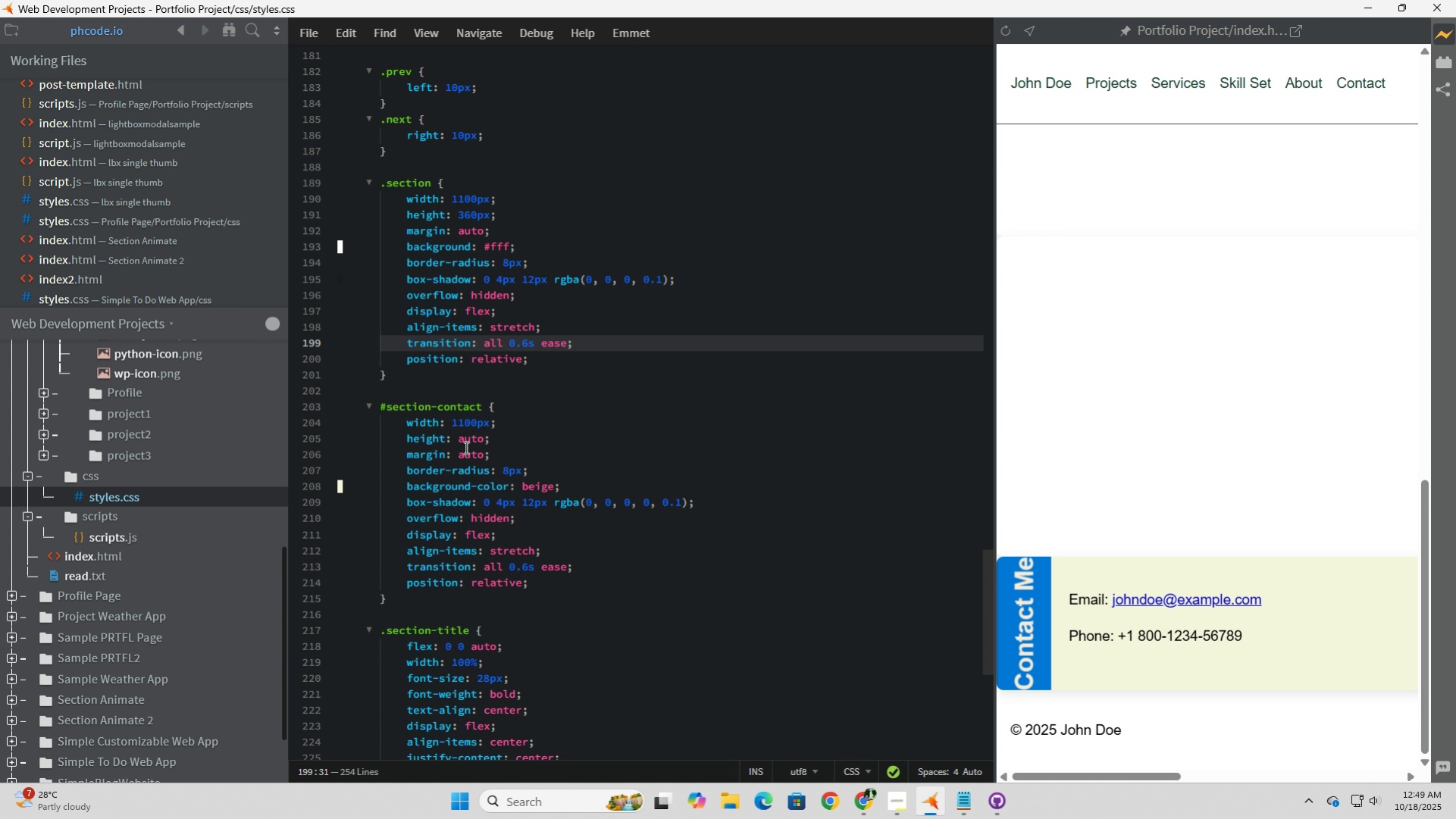 
left_click_drag(start_coordinate=[459, 439], to_coordinate=[484, 436])
 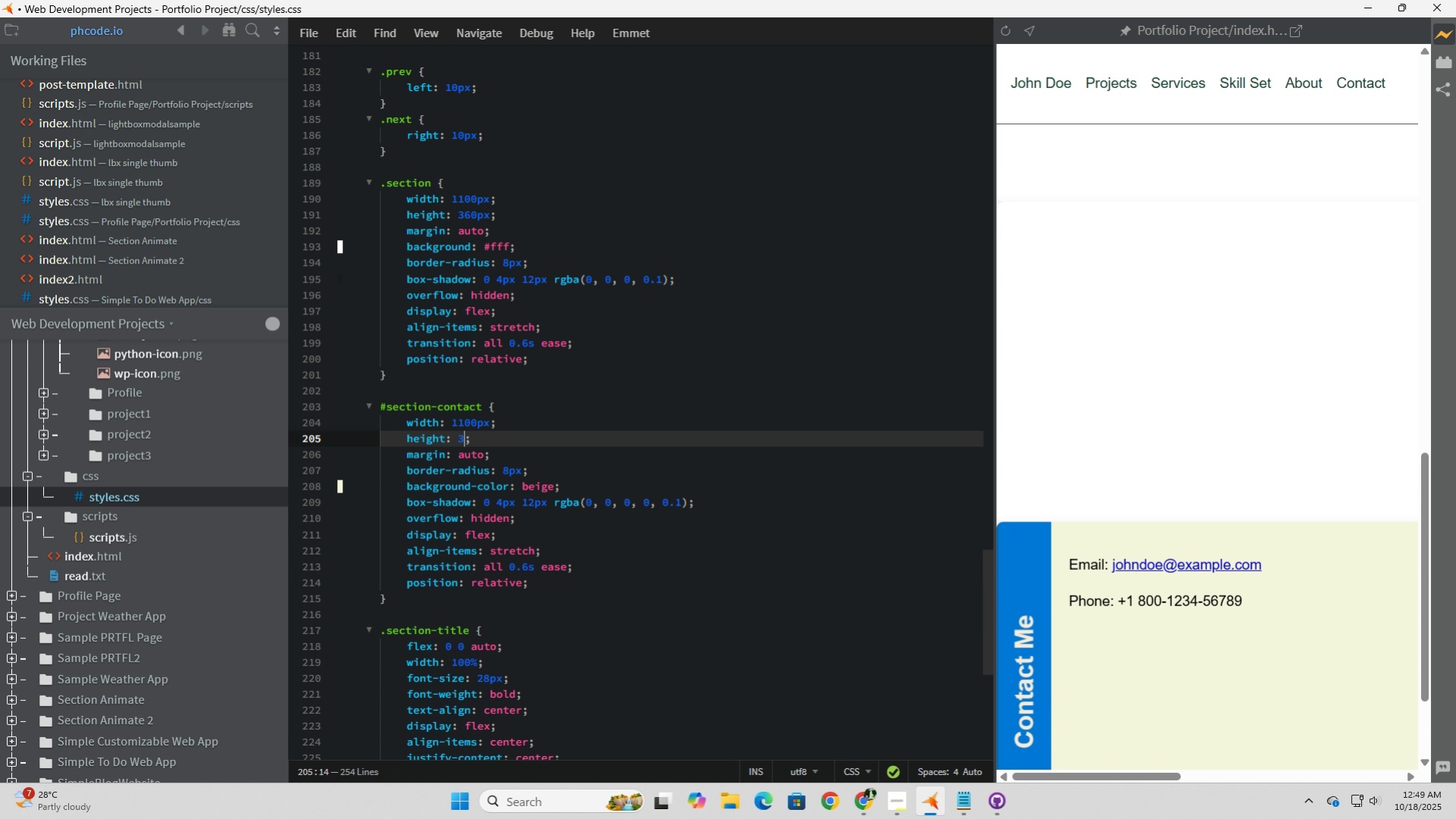 
type(360px)
 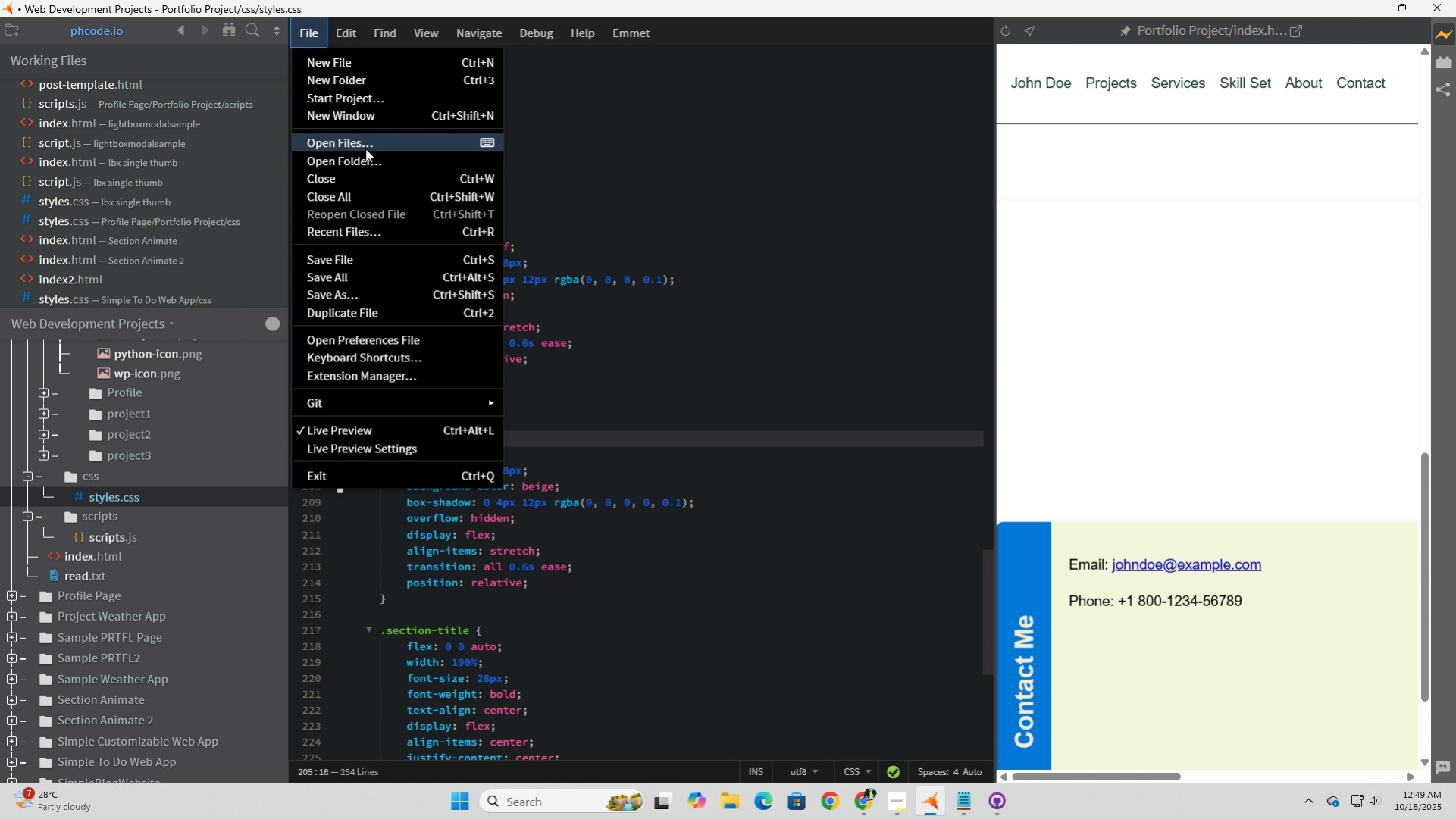 
left_click([367, 261])
 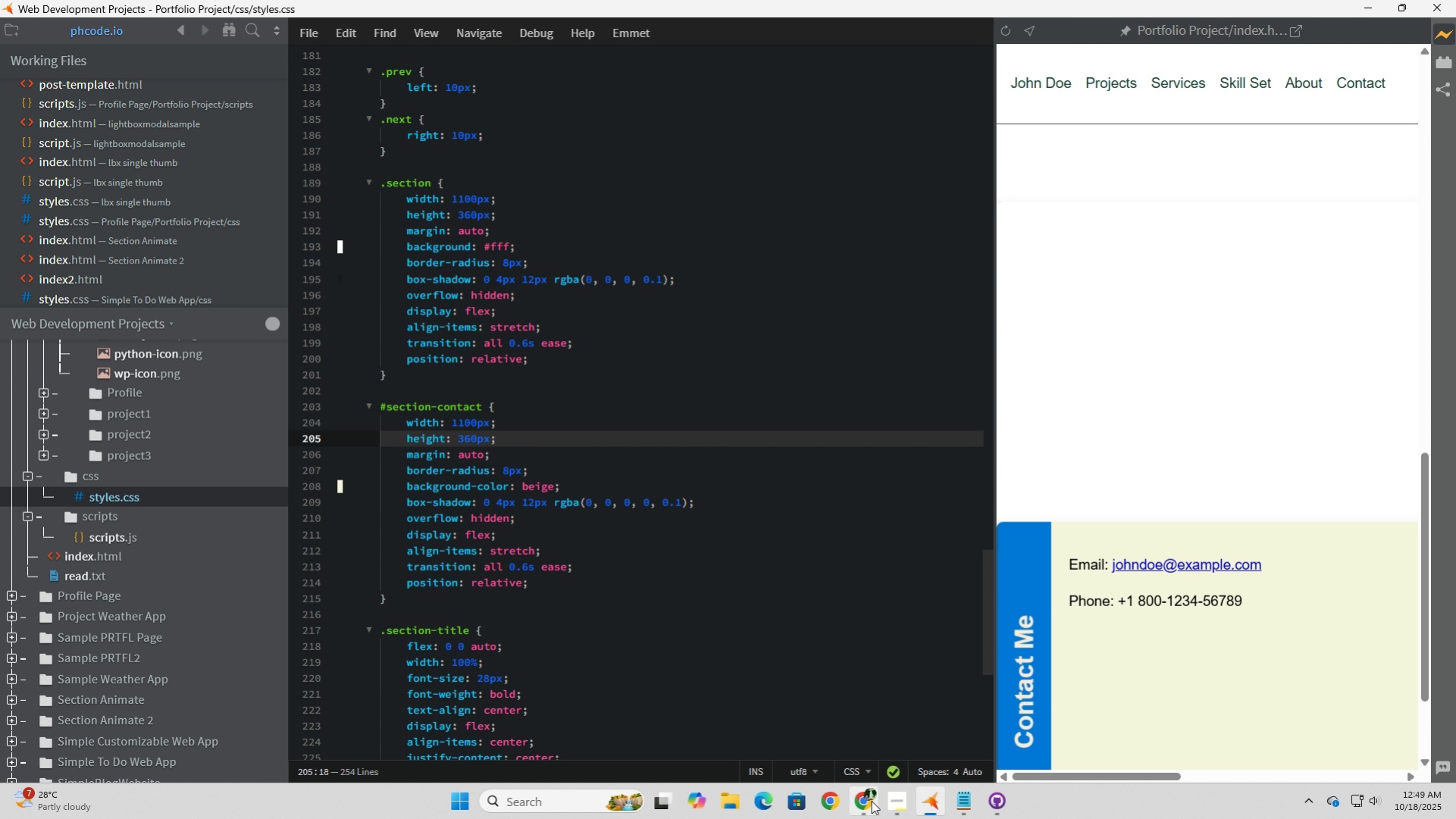 
left_click([869, 800])
 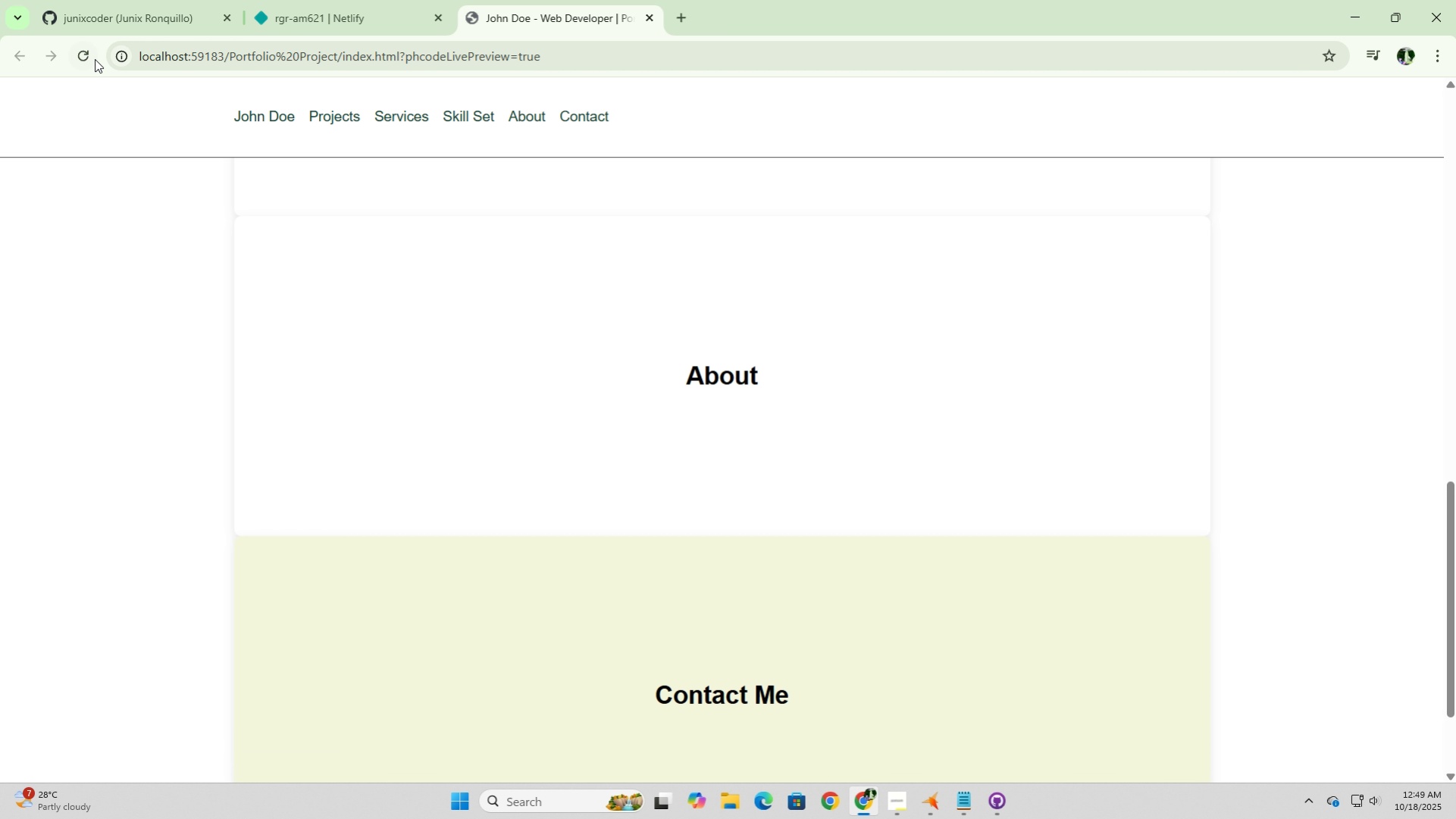 
left_click([77, 50])
 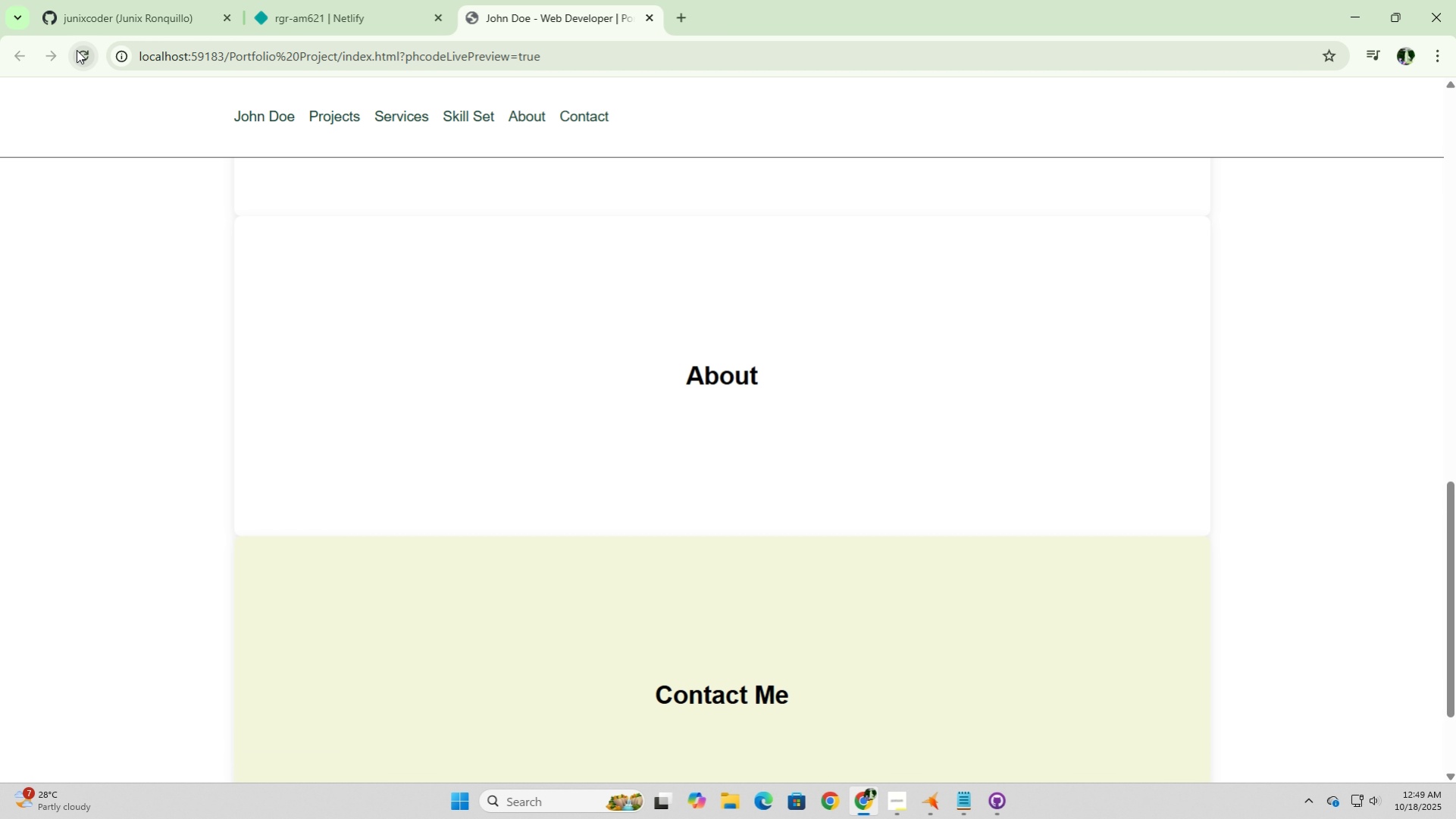 
left_click([77, 50])
 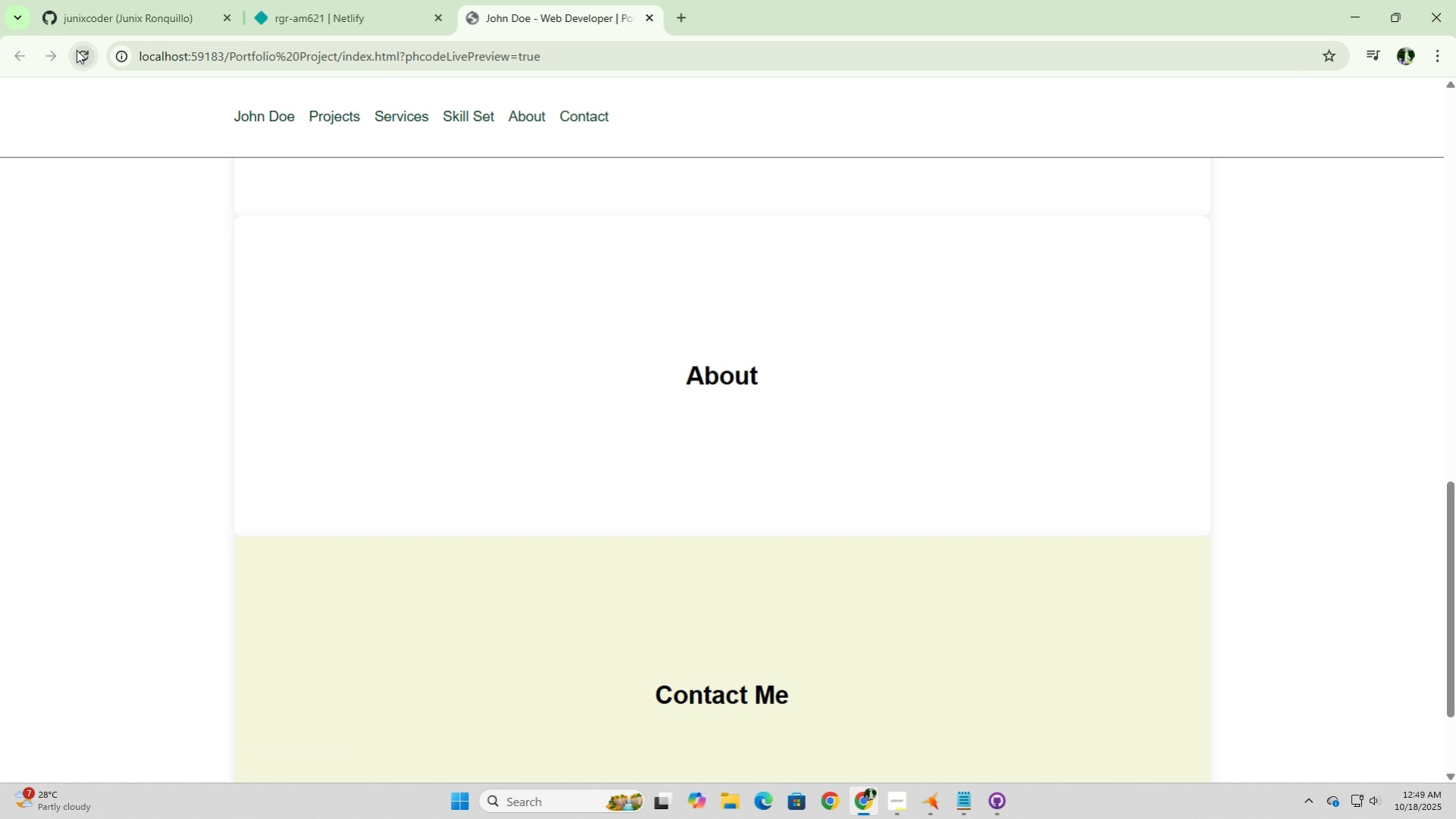 
left_click([77, 50])
 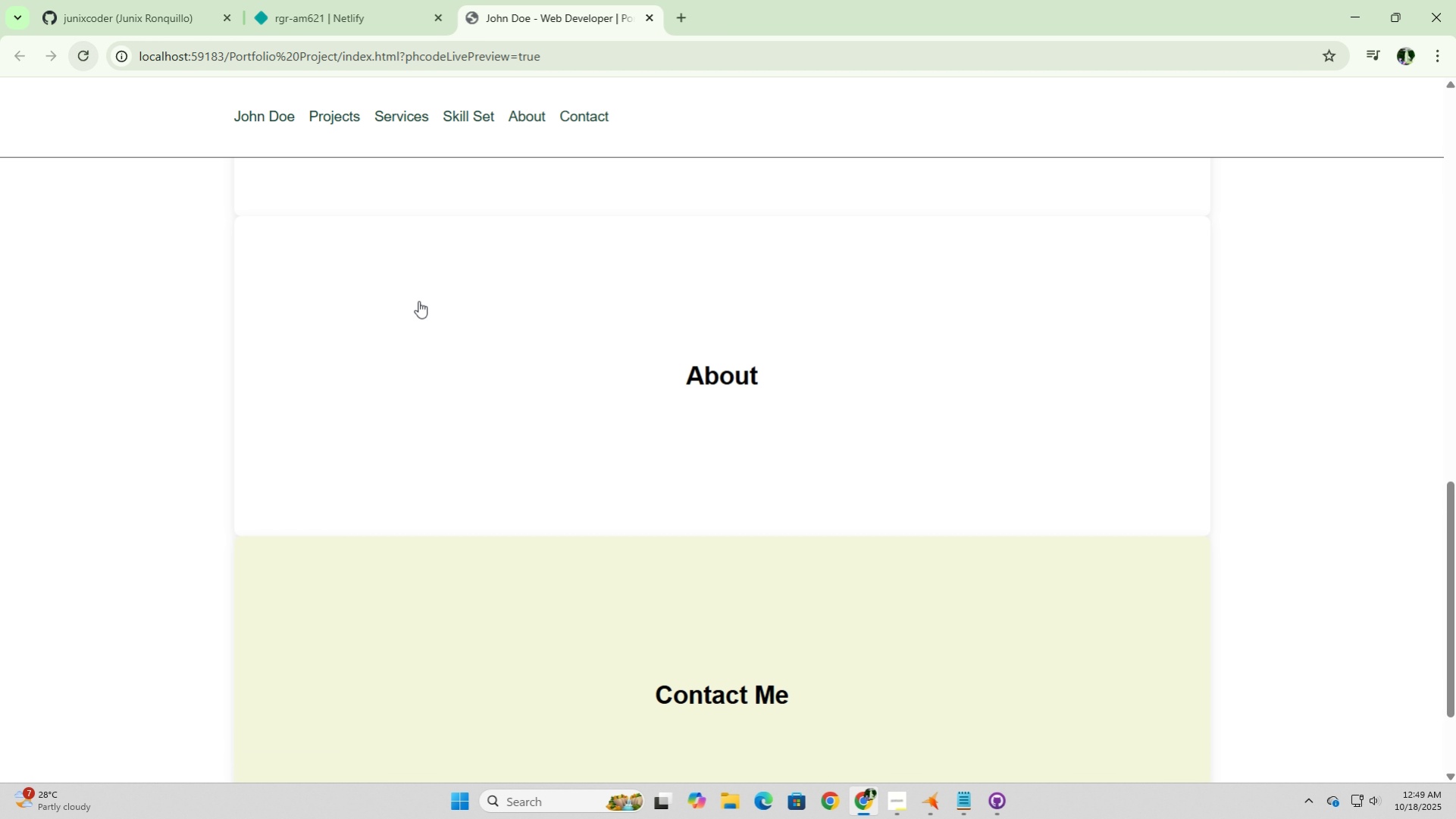 
scroll: coordinate [418, 301], scroll_direction: down, amount: 1.0
 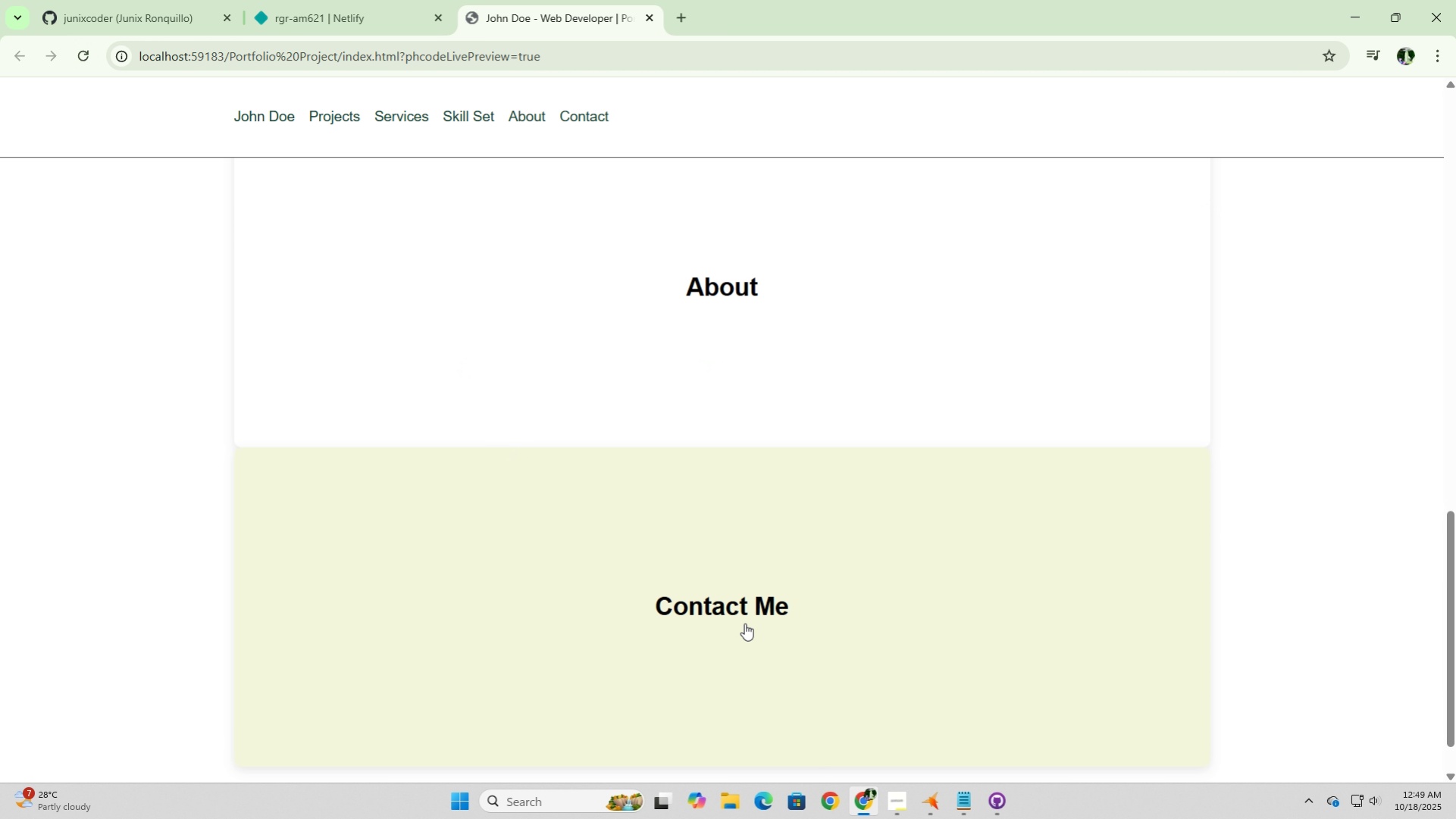 
left_click([744, 623])
 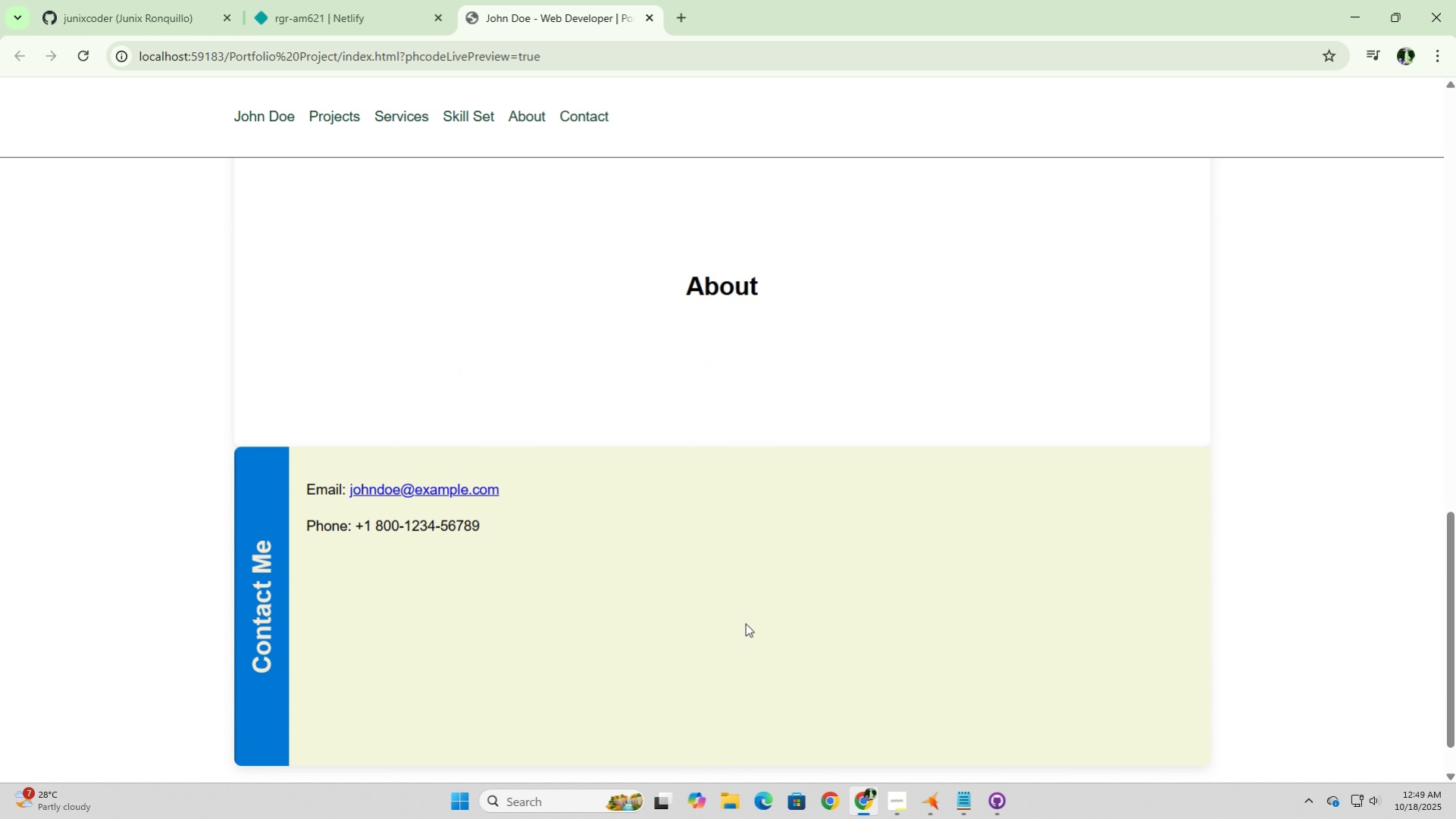 
scroll: coordinate [745, 623], scroll_direction: down, amount: 2.0
 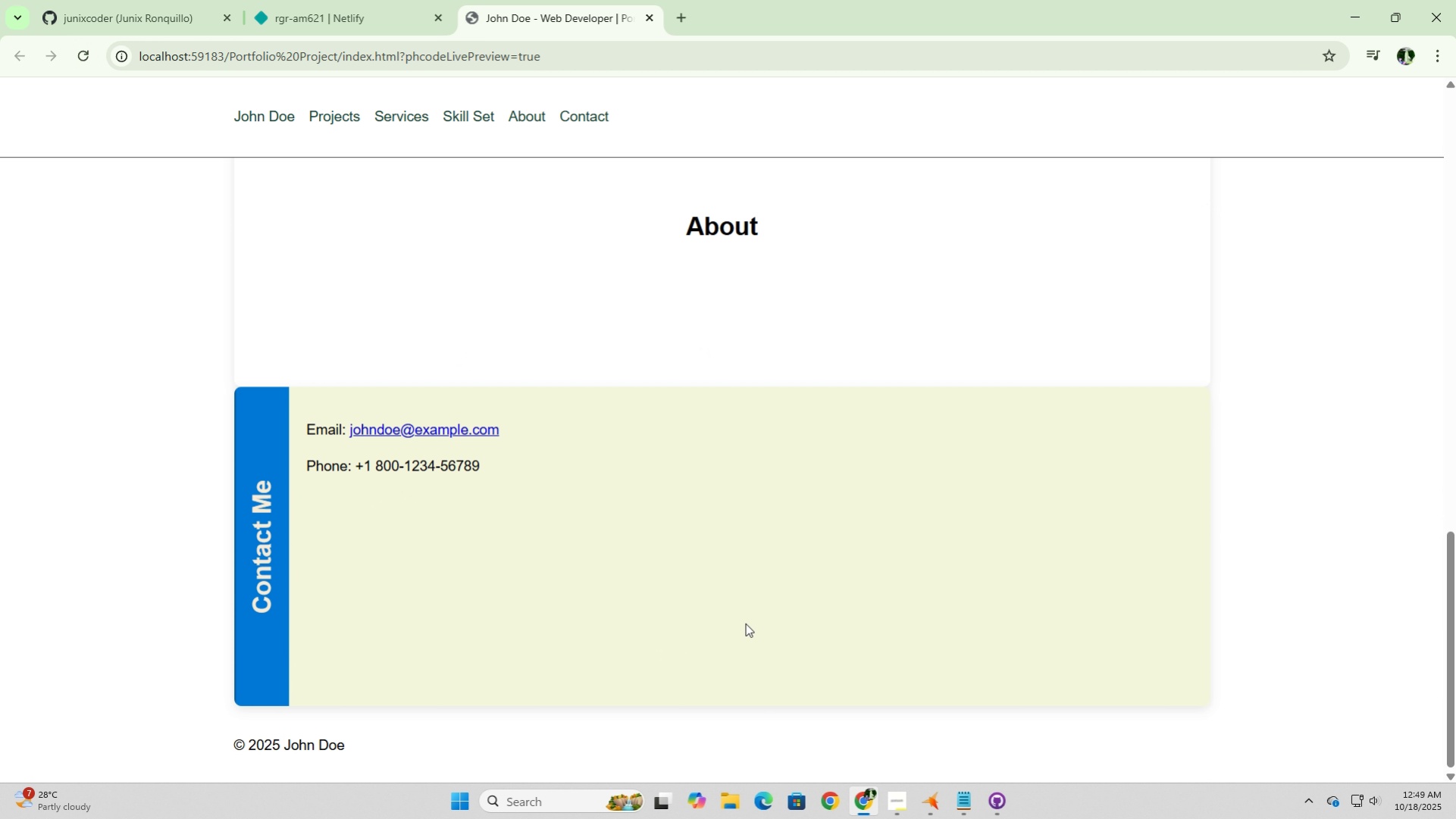 
scroll: coordinate [745, 623], scroll_direction: up, amount: 1.0
 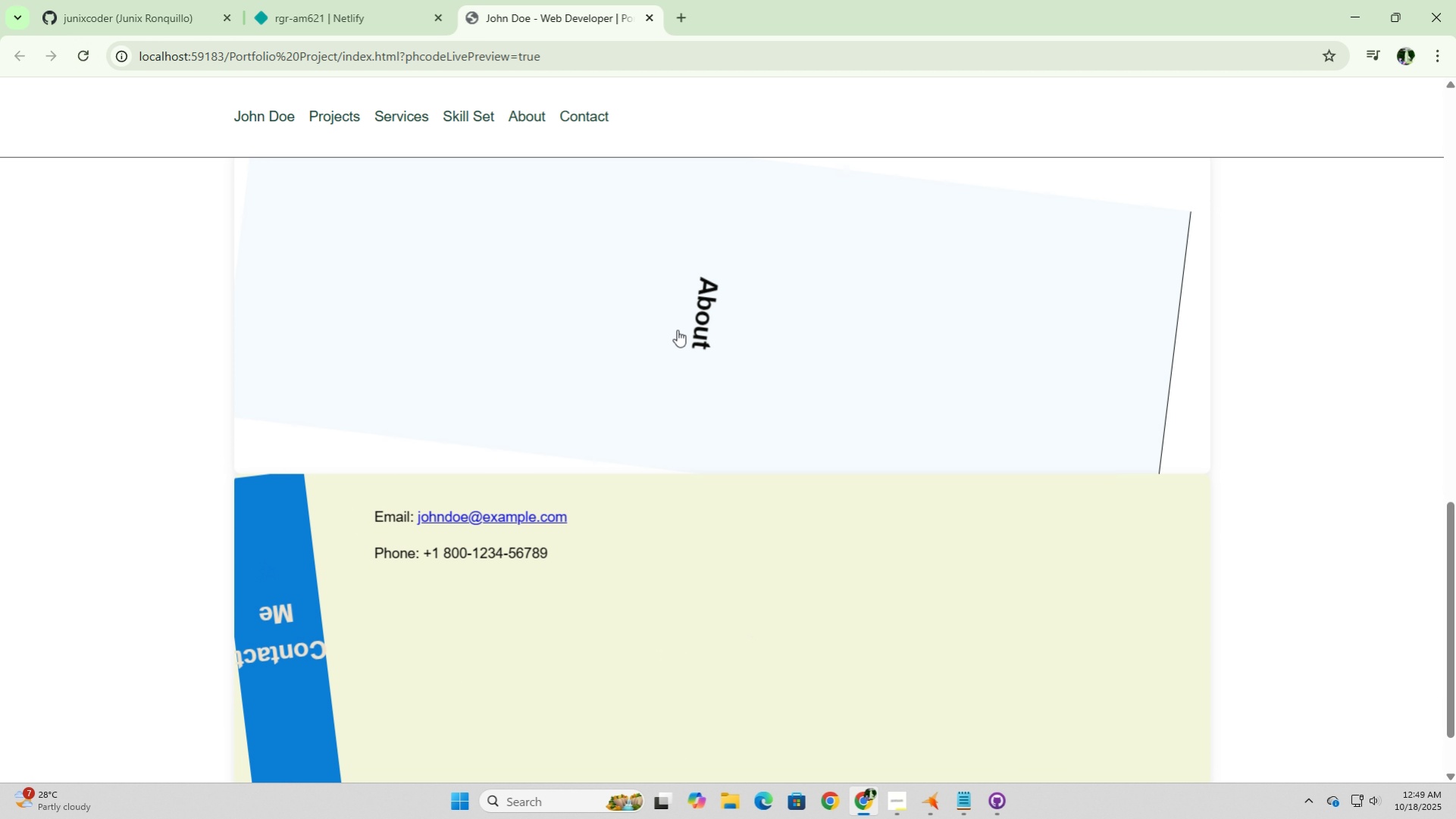 
left_click([677, 330])
 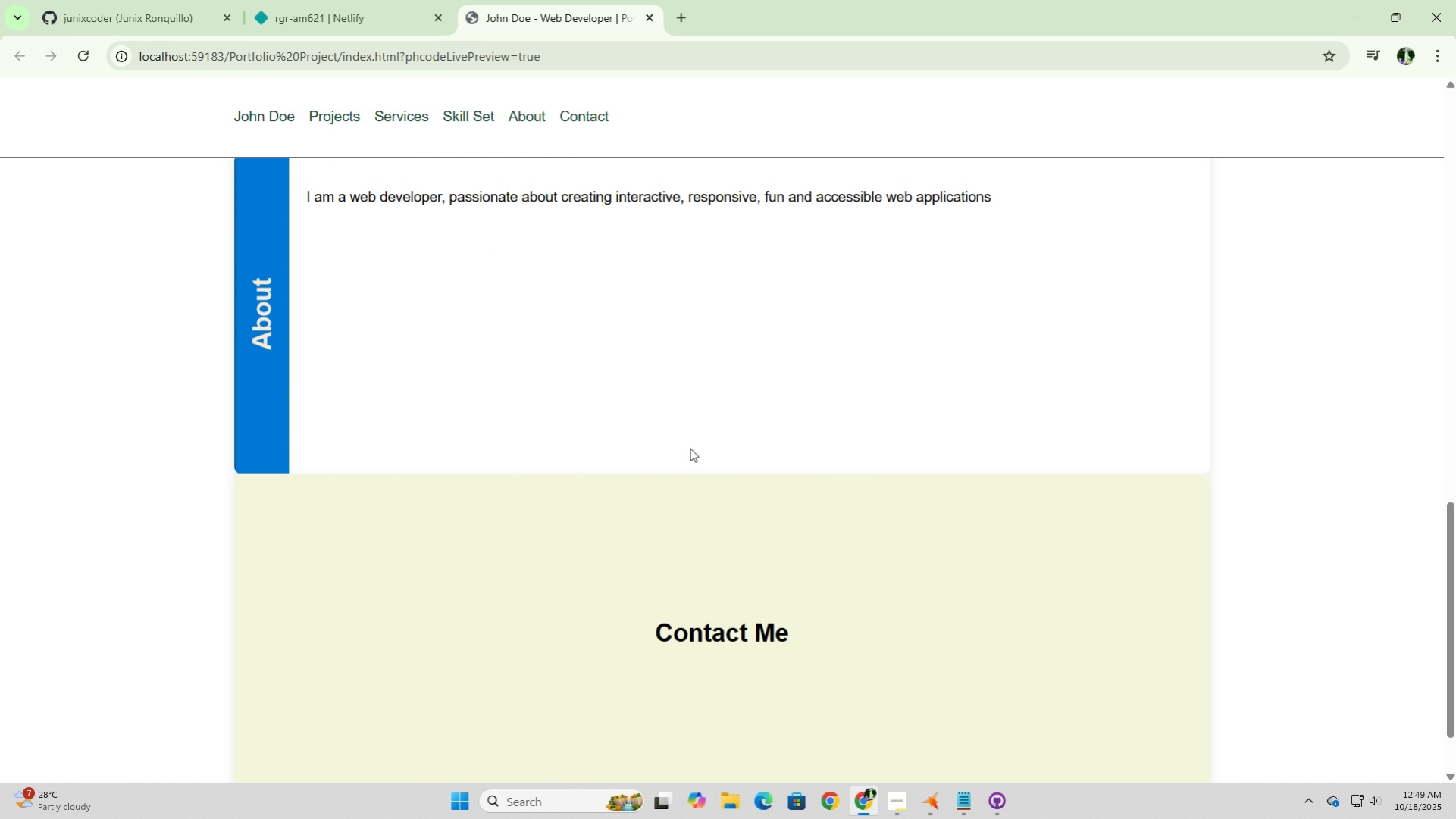 
scroll: coordinate [682, 533], scroll_direction: up, amount: 3.0
 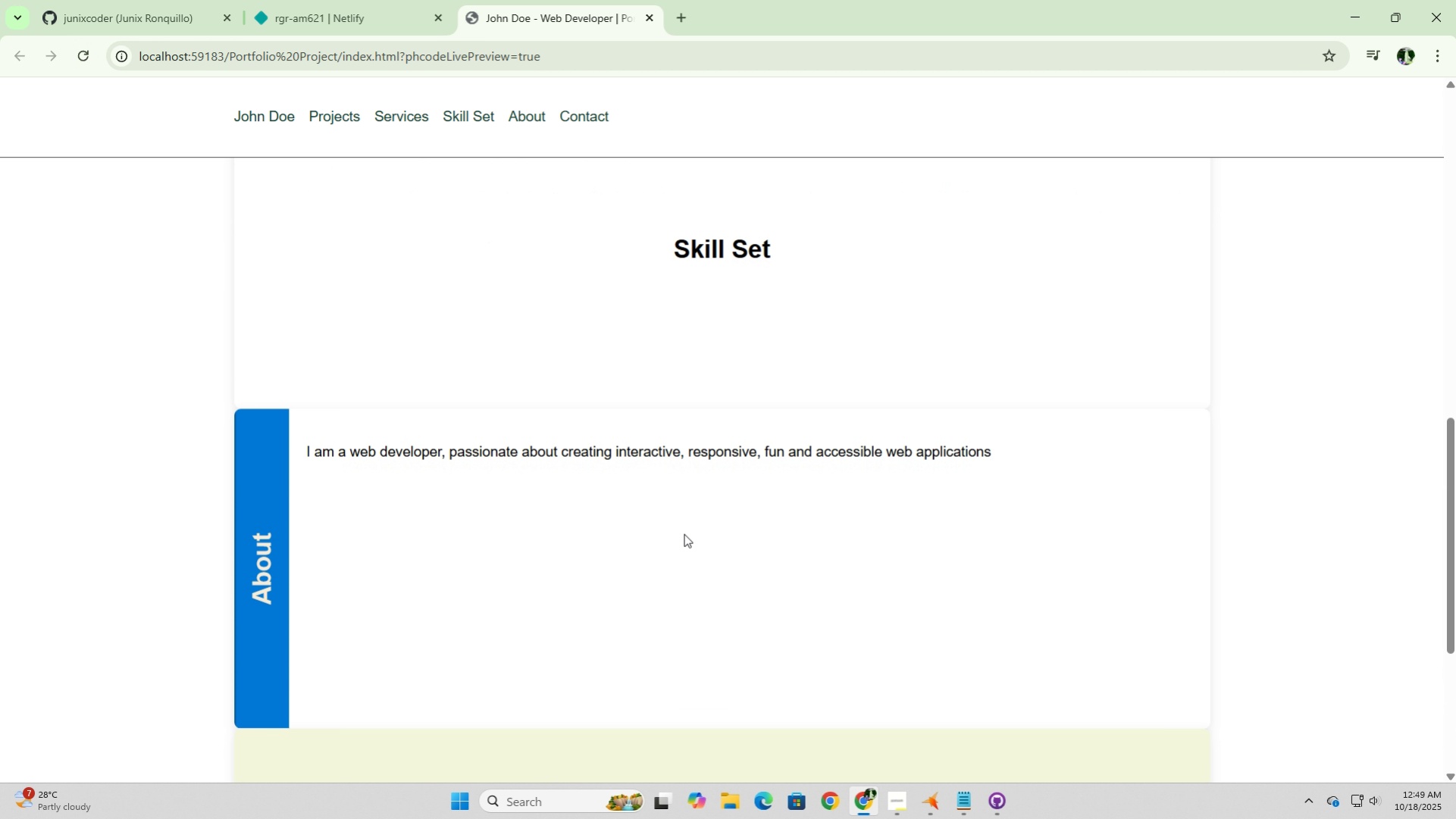 
scroll: coordinate [684, 533], scroll_direction: down, amount: 2.0
 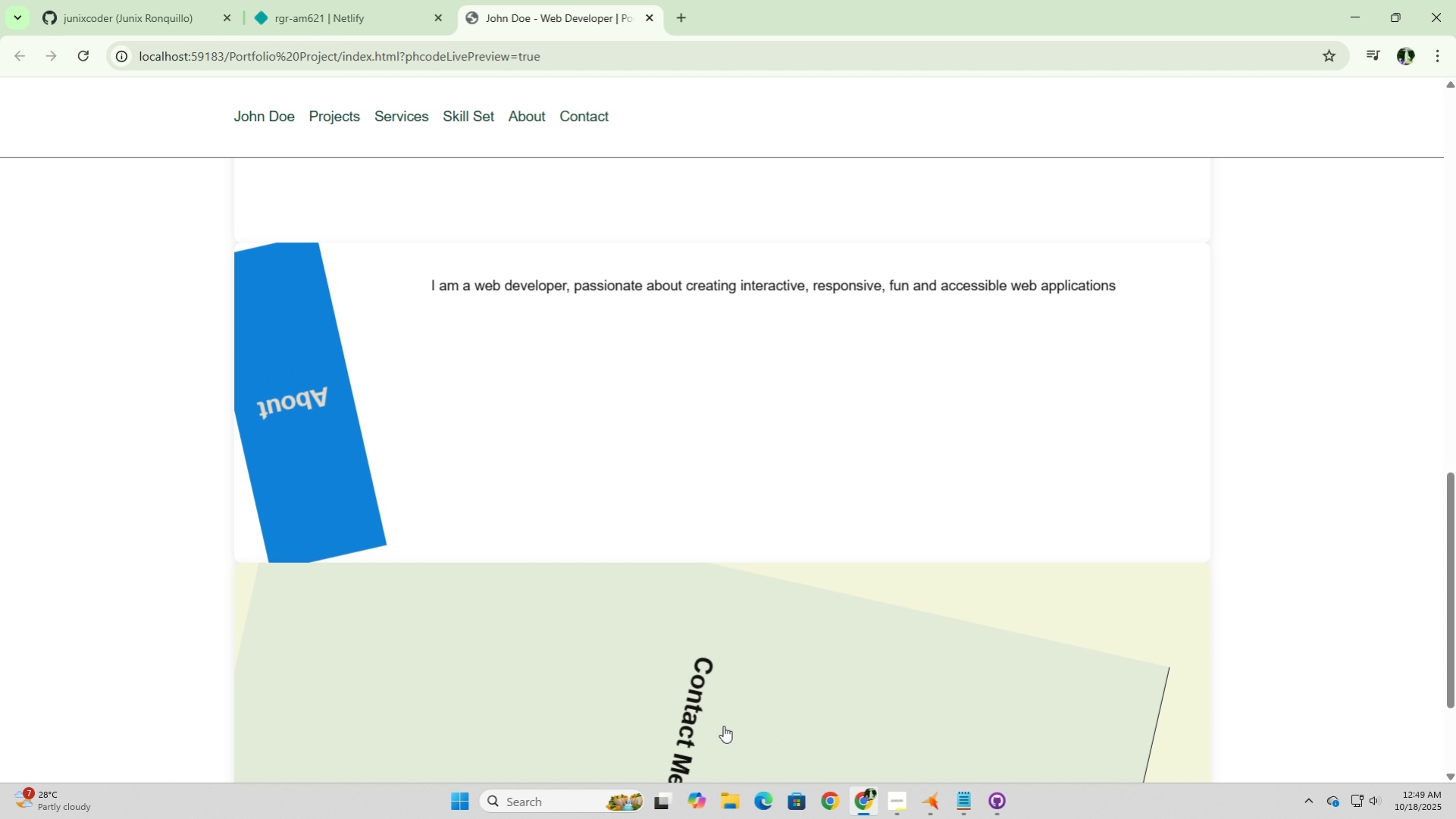 
left_click([723, 725])
 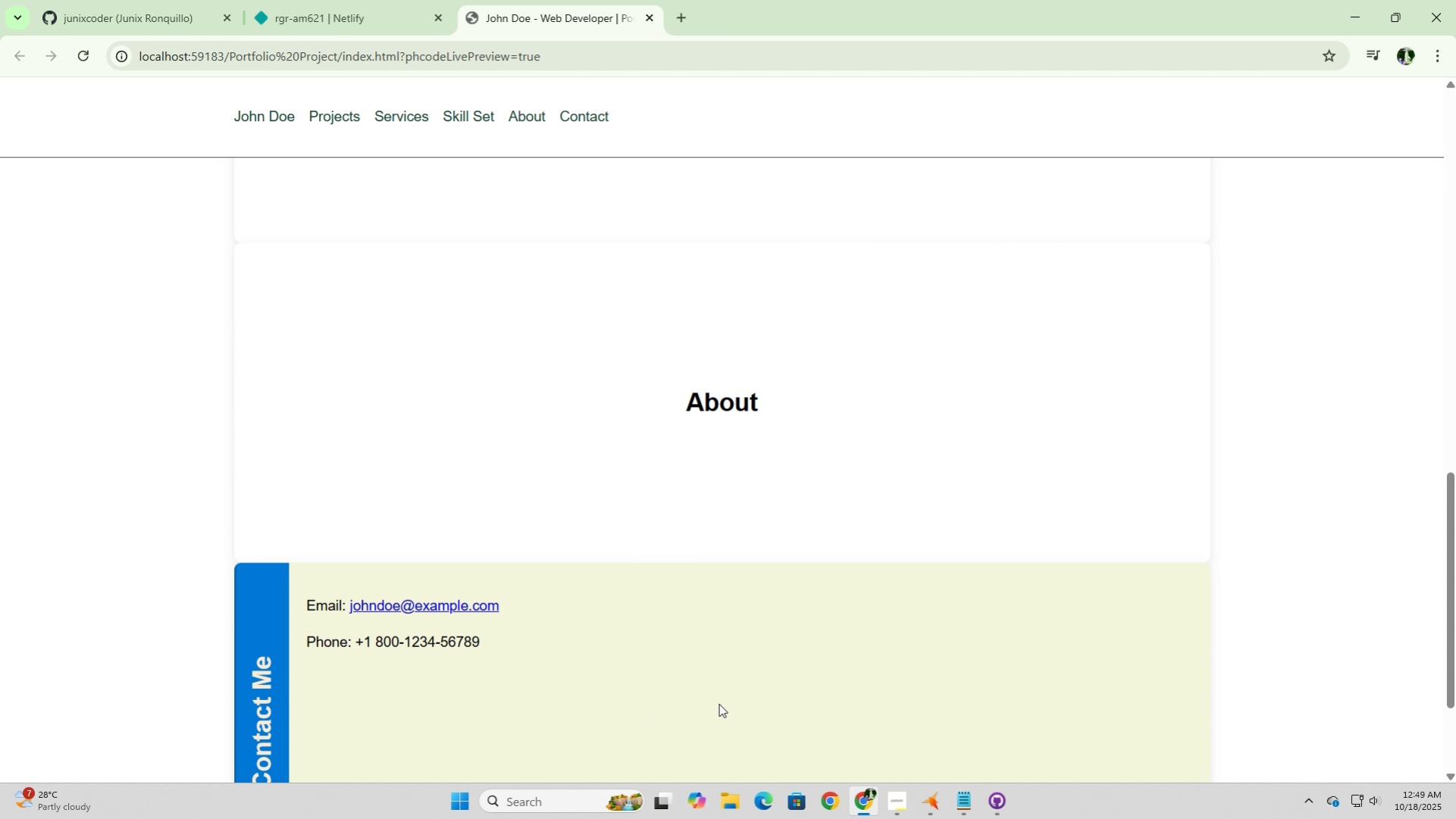 
scroll: coordinate [719, 703], scroll_direction: down, amount: 2.0
 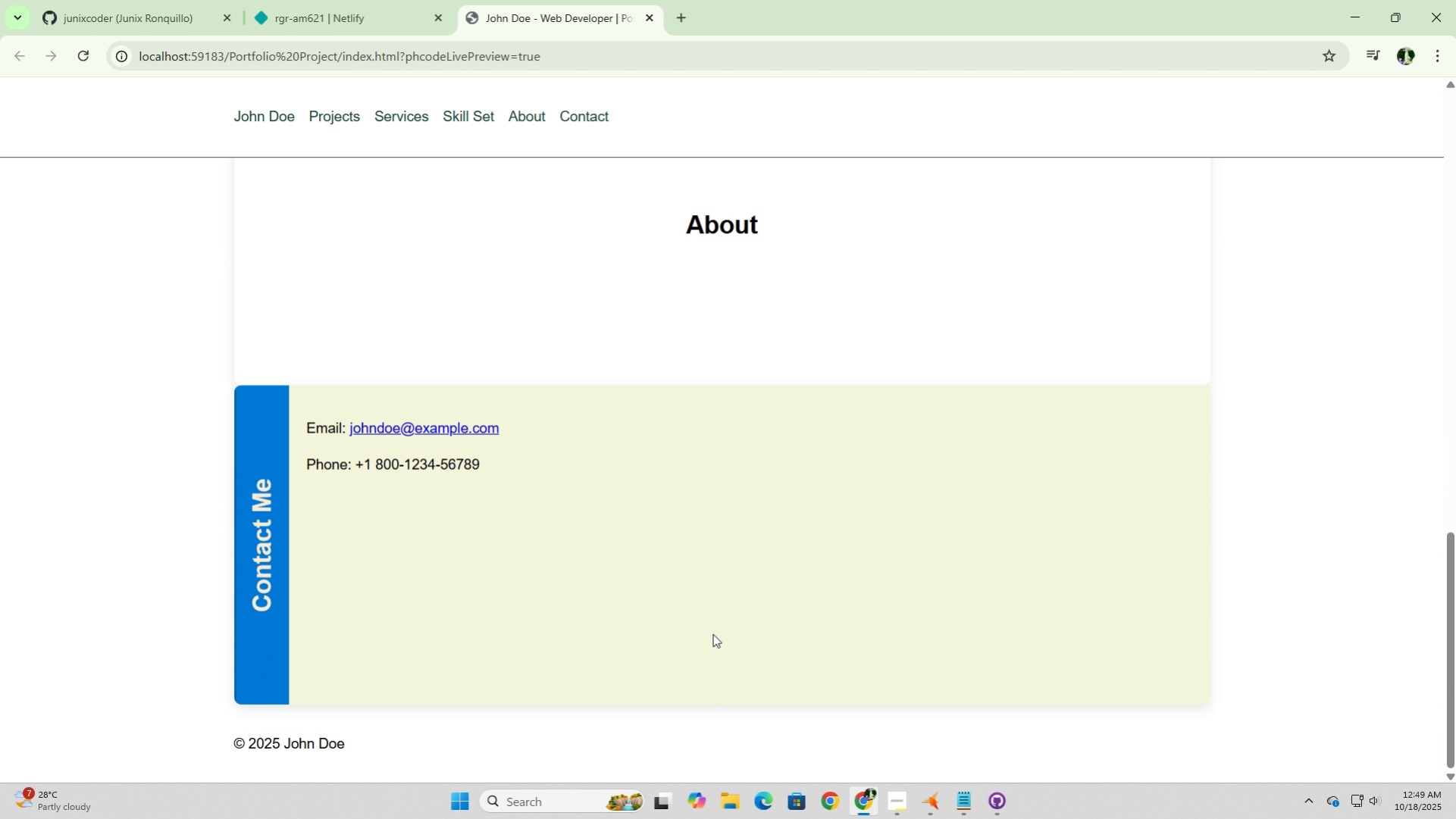 
wait(9.46)
 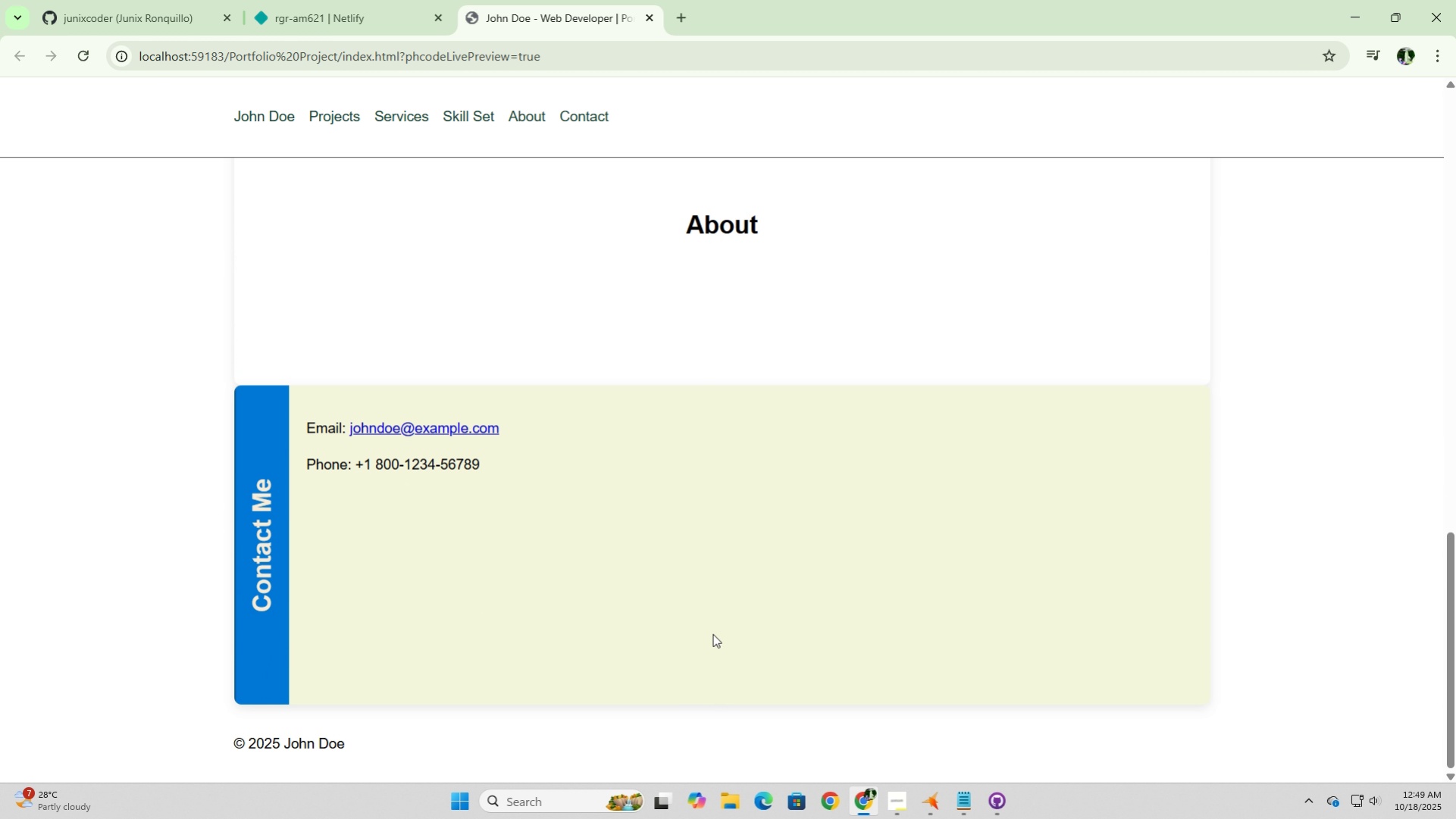 
left_click([885, 797])